 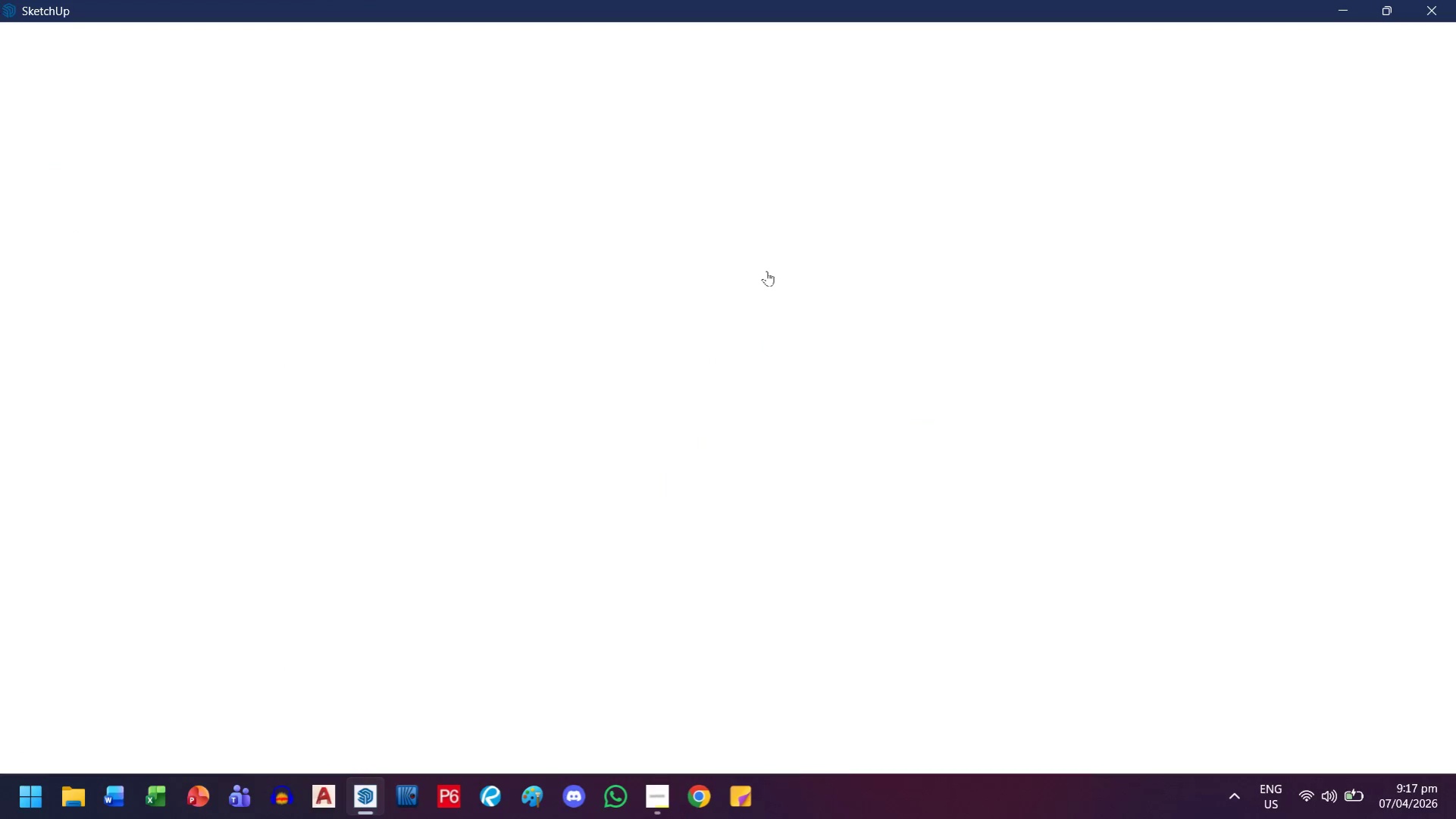 
left_click([1381, 749])
 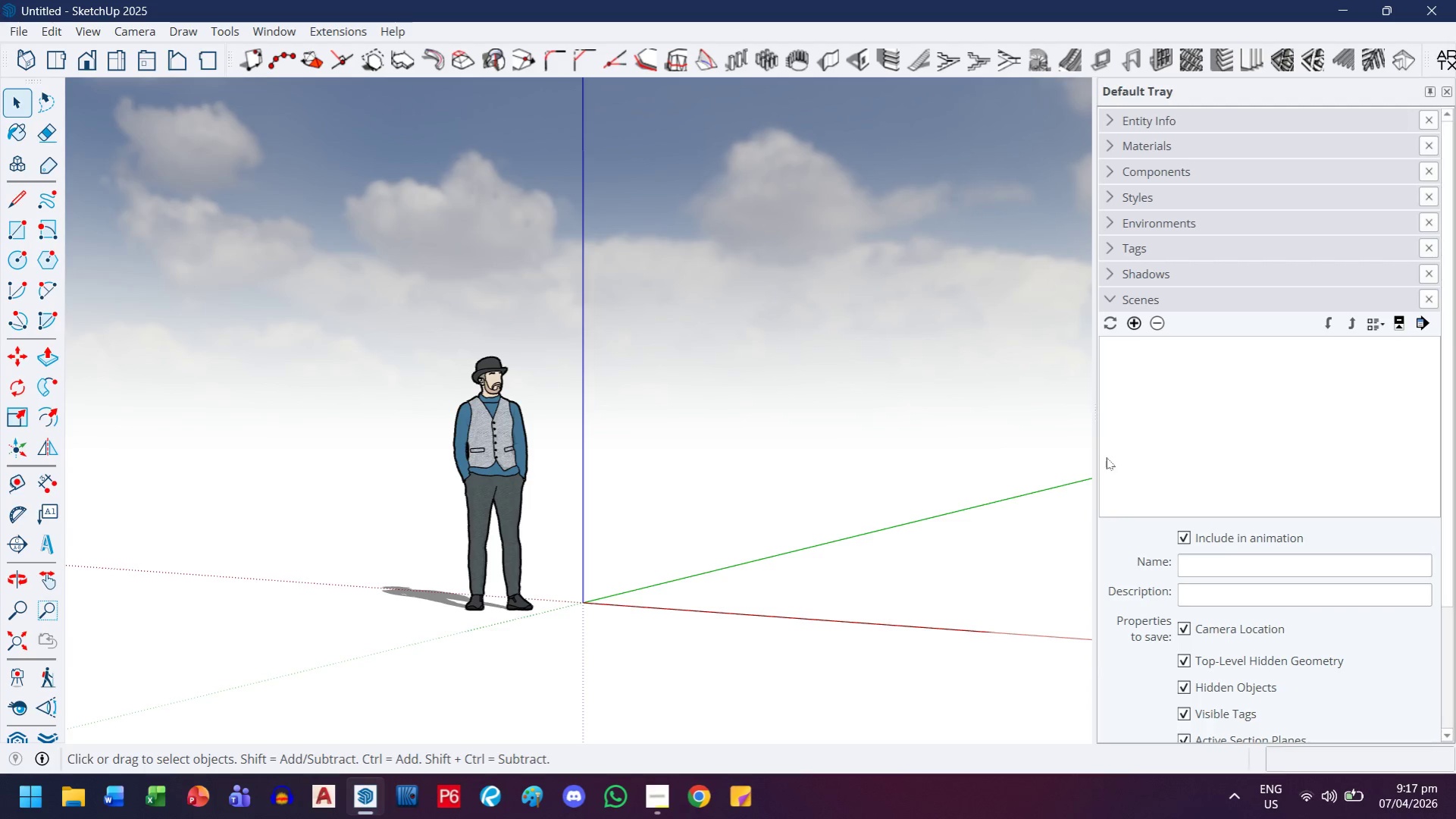 
left_click_drag(start_coordinate=[1094, 466], to_coordinate=[1242, 464])
 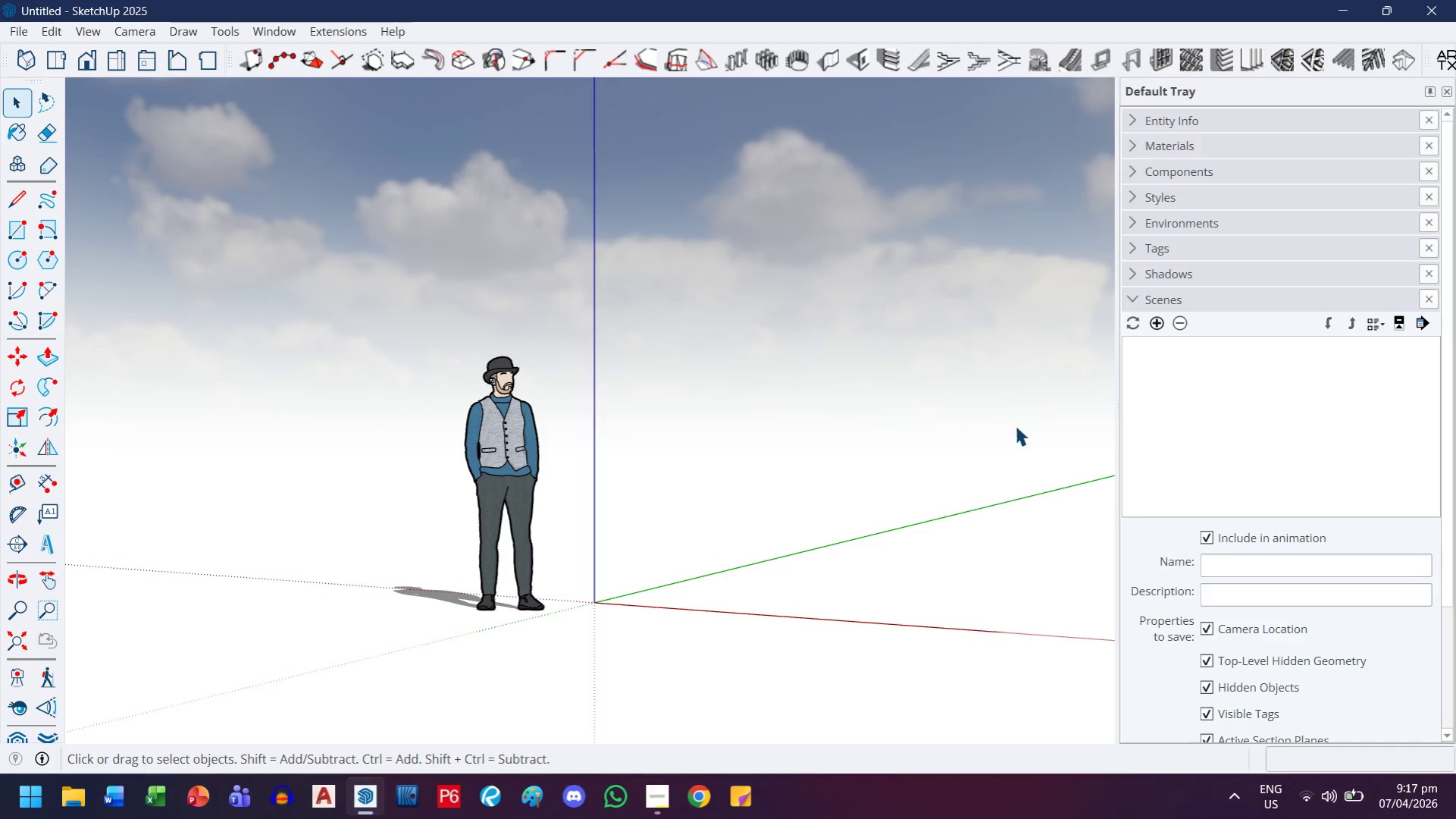 
key(H)
 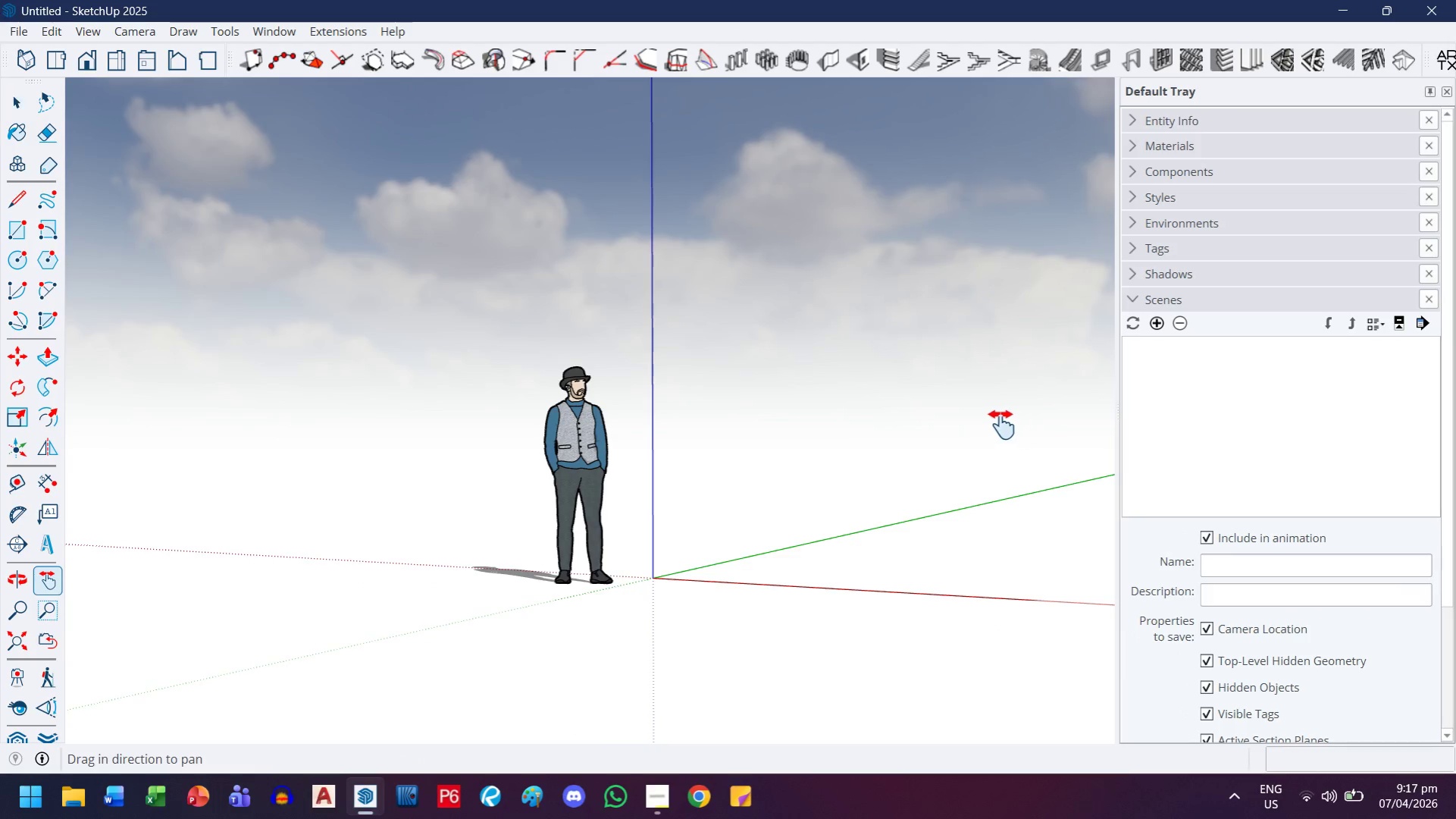 
scroll: coordinate [1013, 428], scroll_direction: down, amount: 2.0
 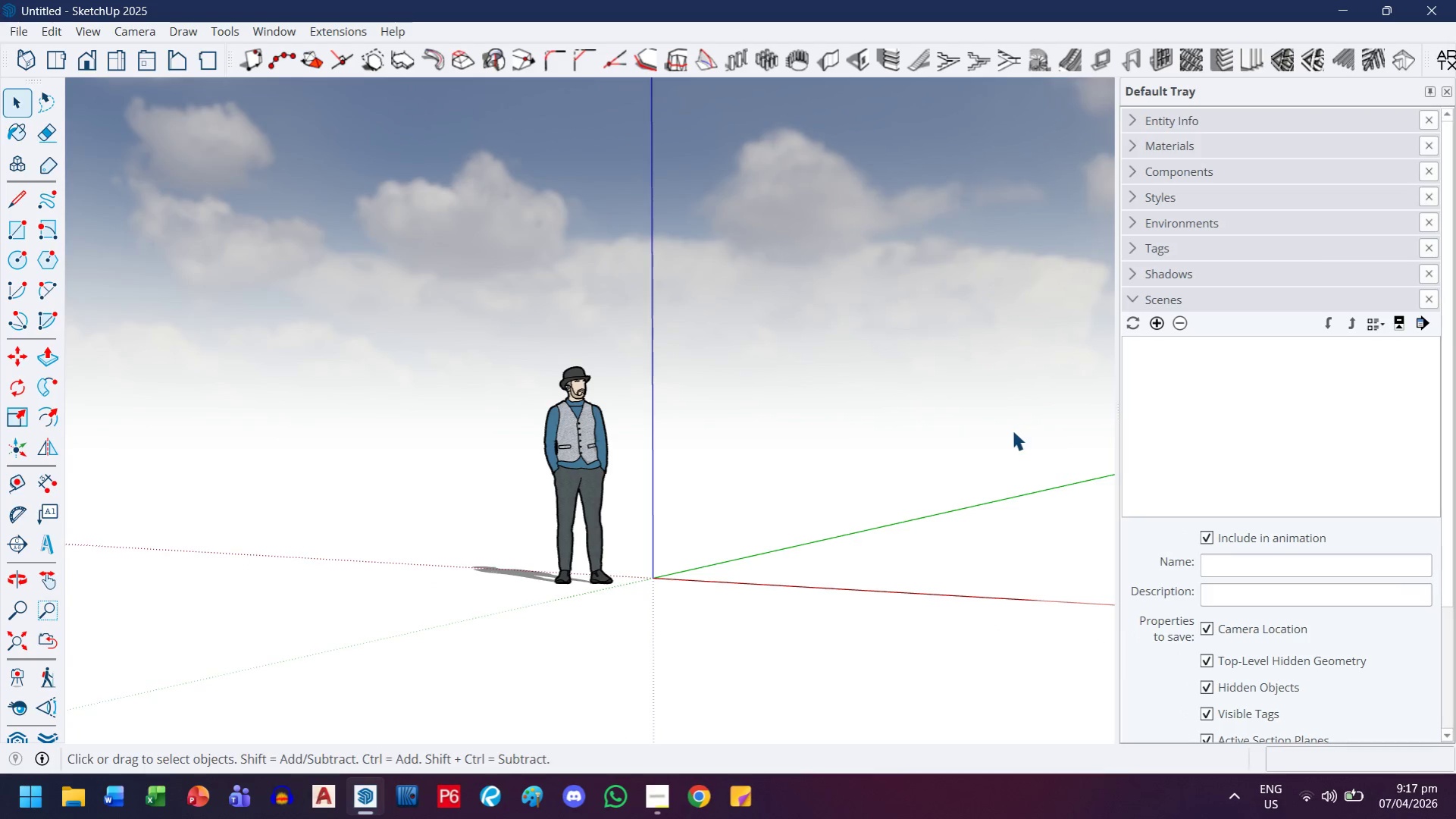 
left_click_drag(start_coordinate=[991, 424], to_coordinate=[639, 414])
 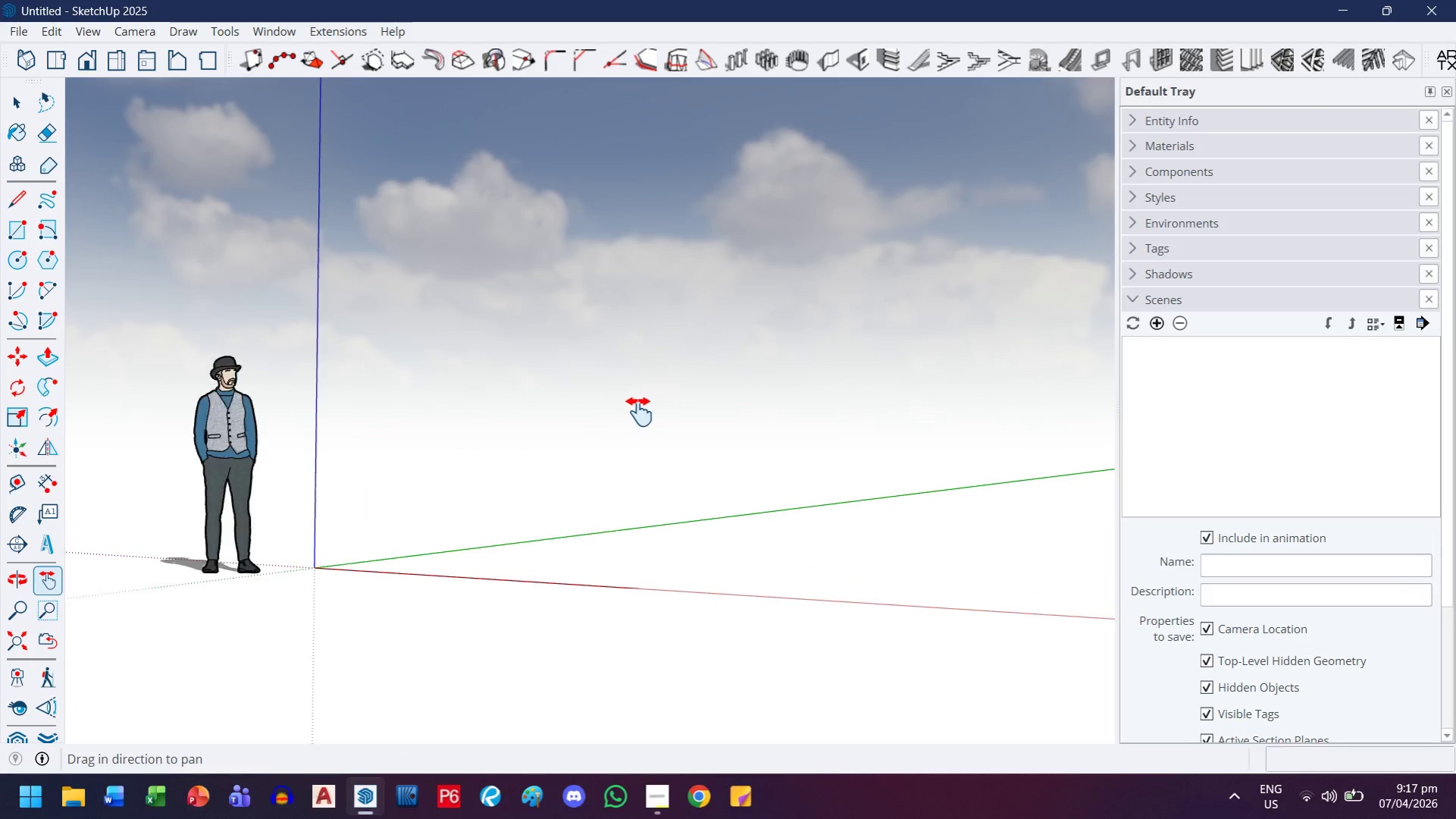 
scroll: coordinate [637, 413], scroll_direction: down, amount: 5.0
 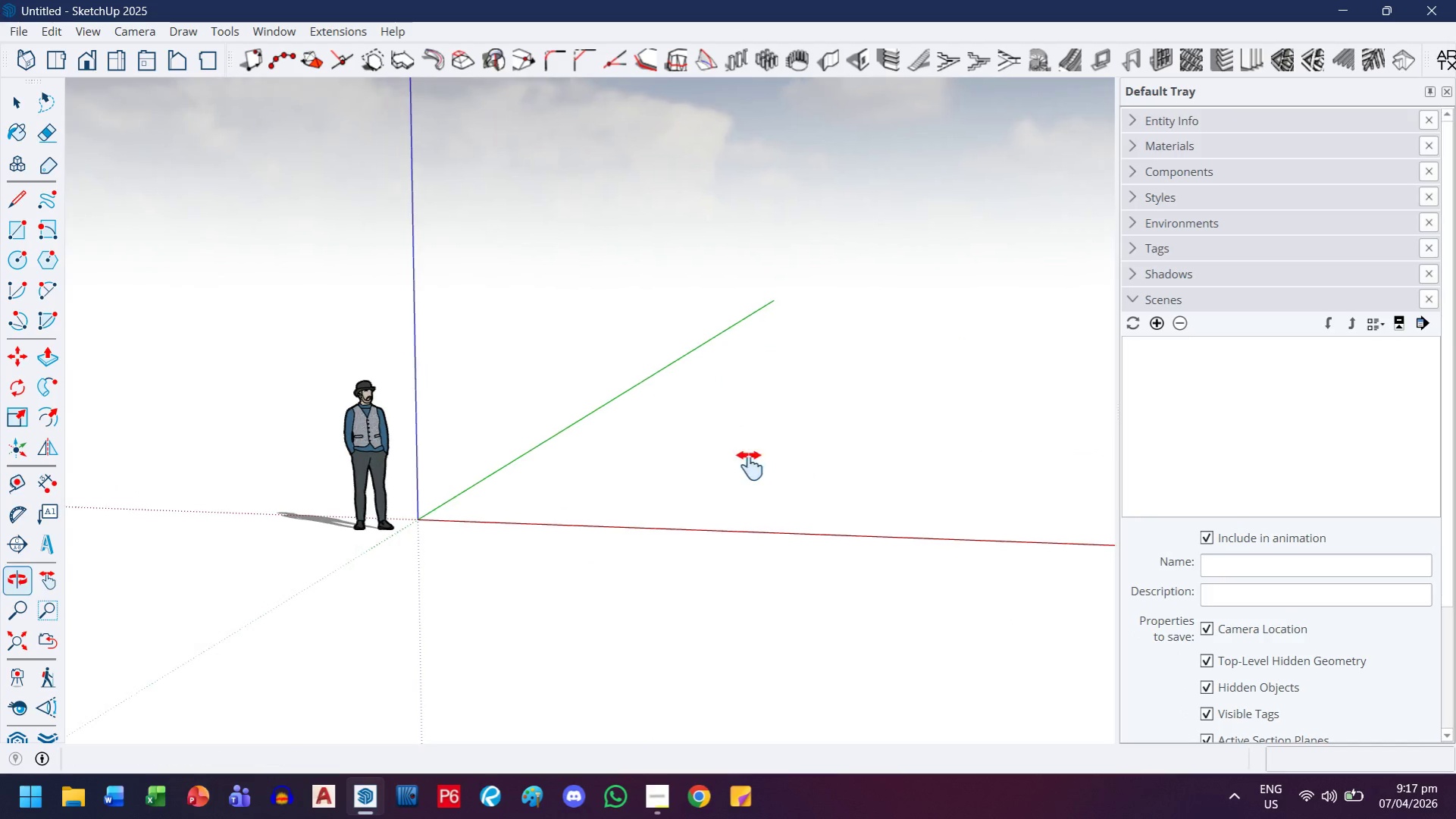 
left_click_drag(start_coordinate=[702, 443], to_coordinate=[588, 468])
 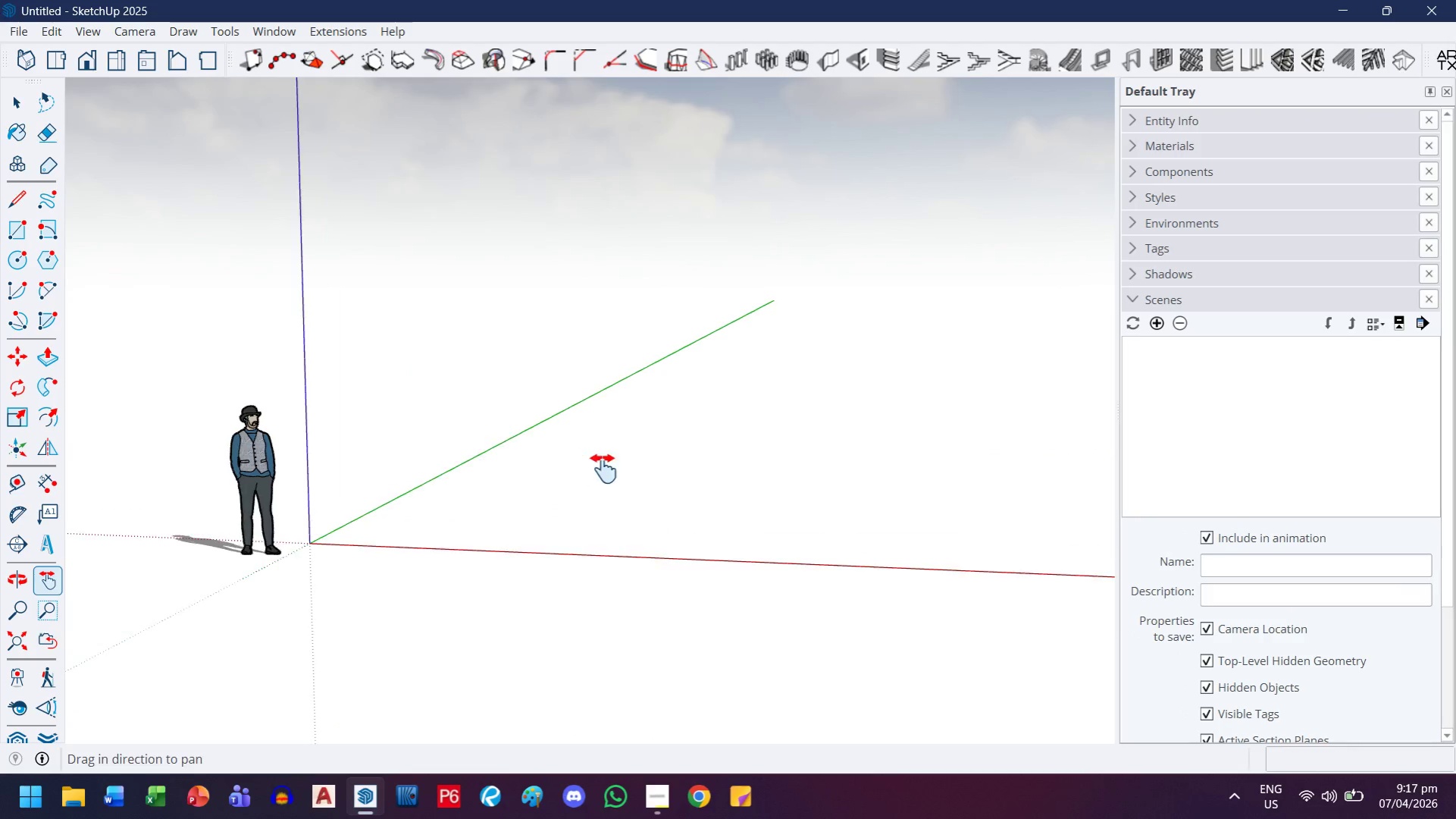 
scroll: coordinate [603, 468], scroll_direction: up, amount: 1.0
 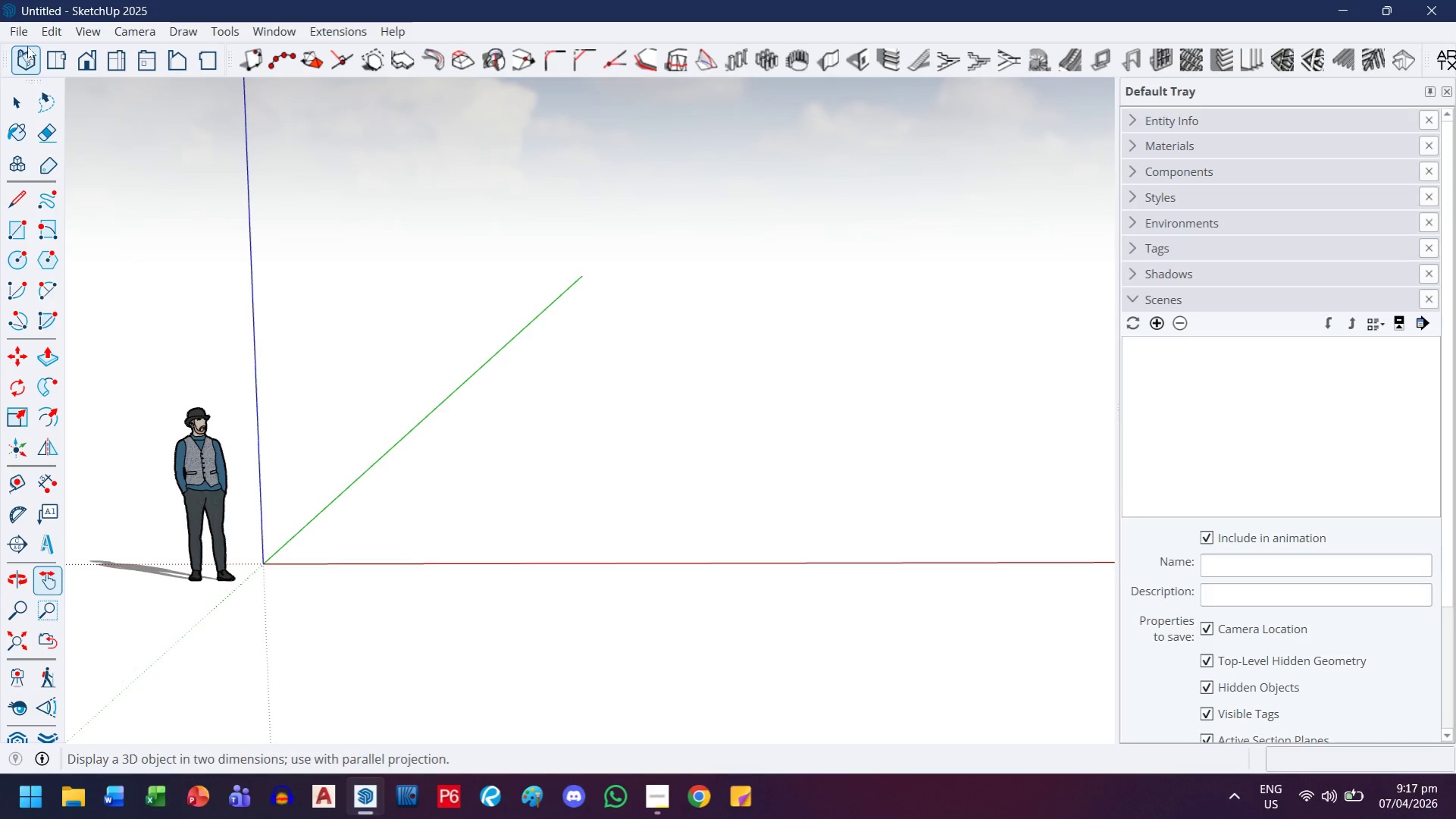 
left_click([23, 34])
 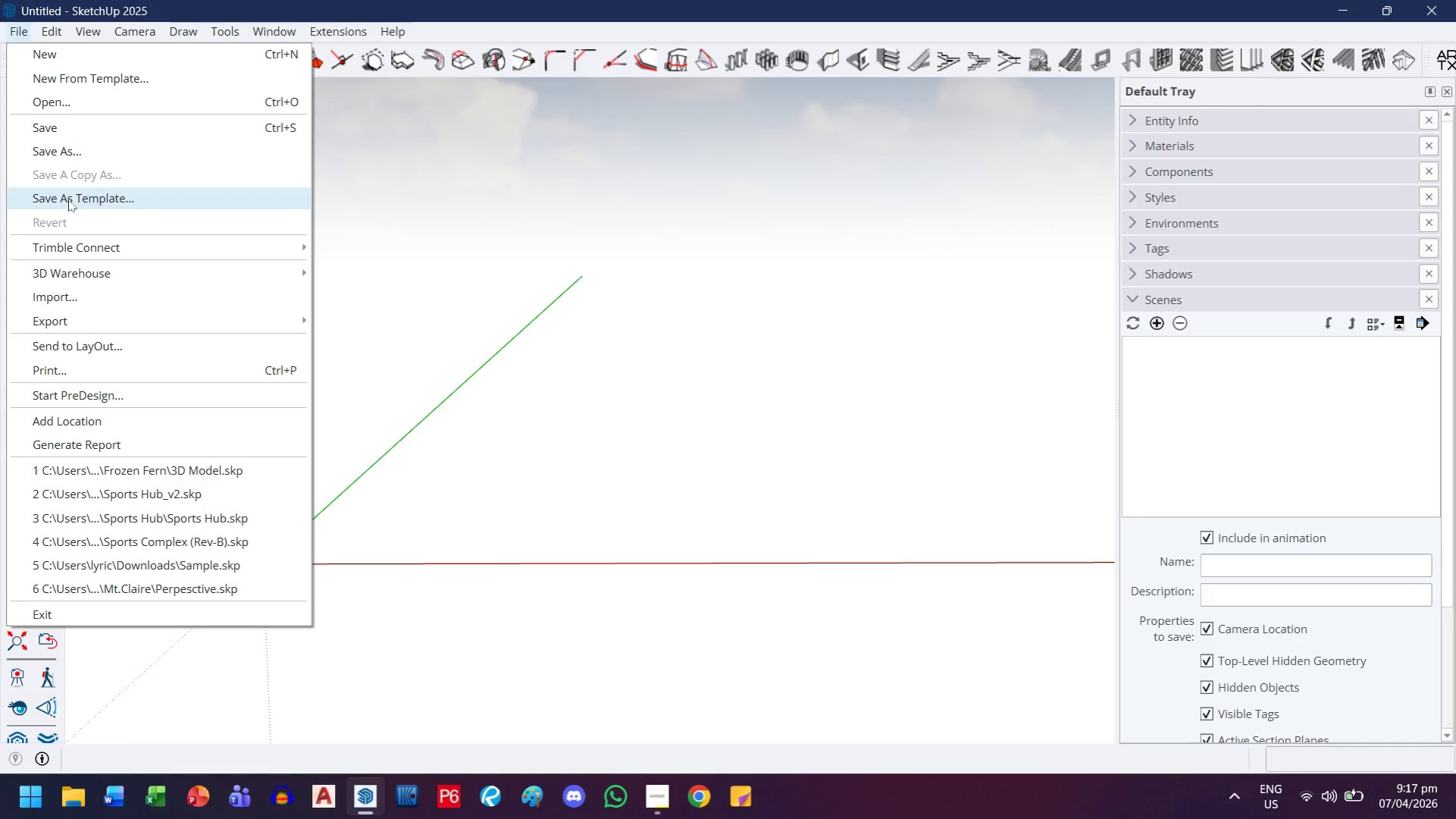 
left_click([74, 150])
 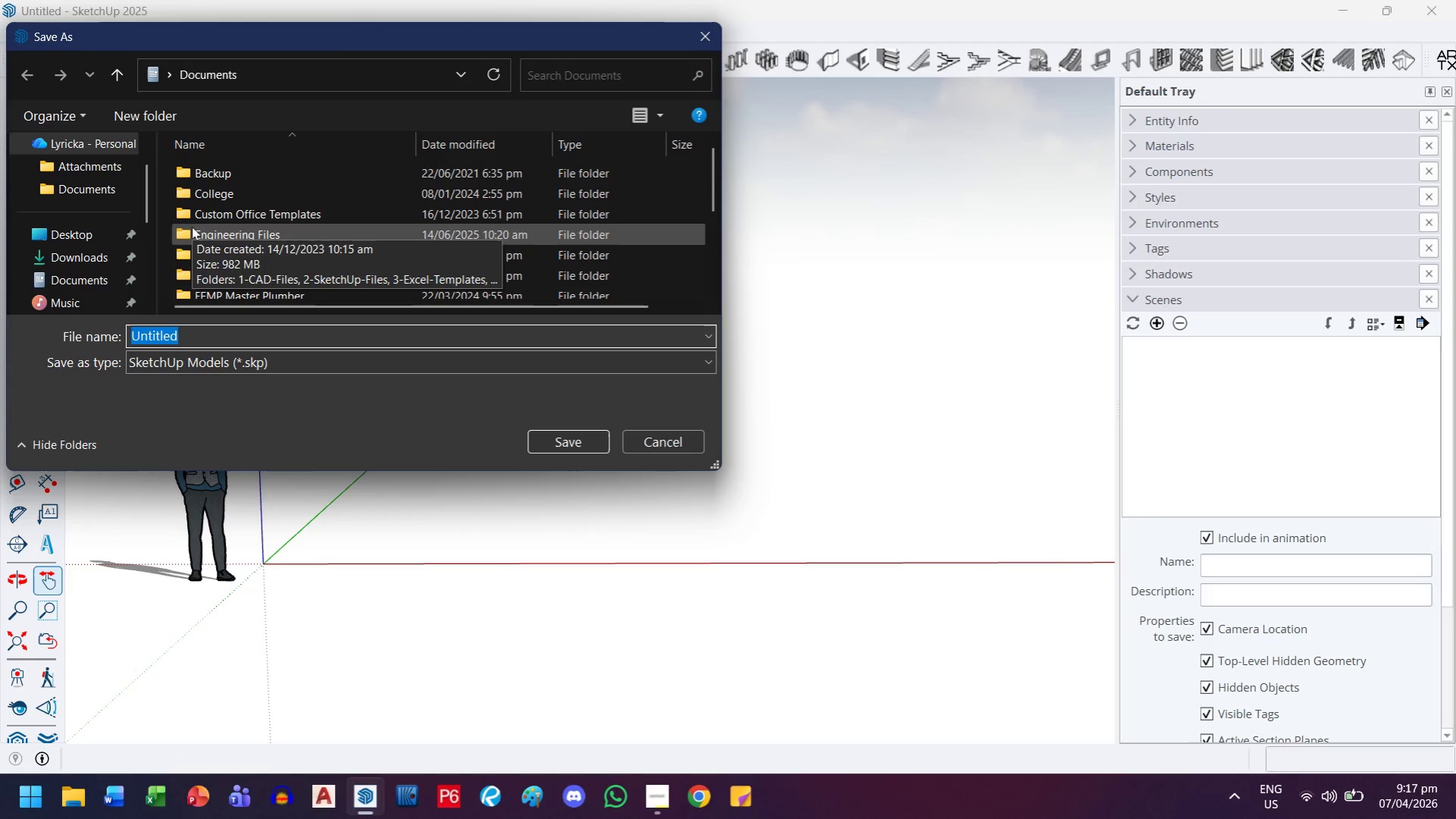 
left_click([95, 226])
 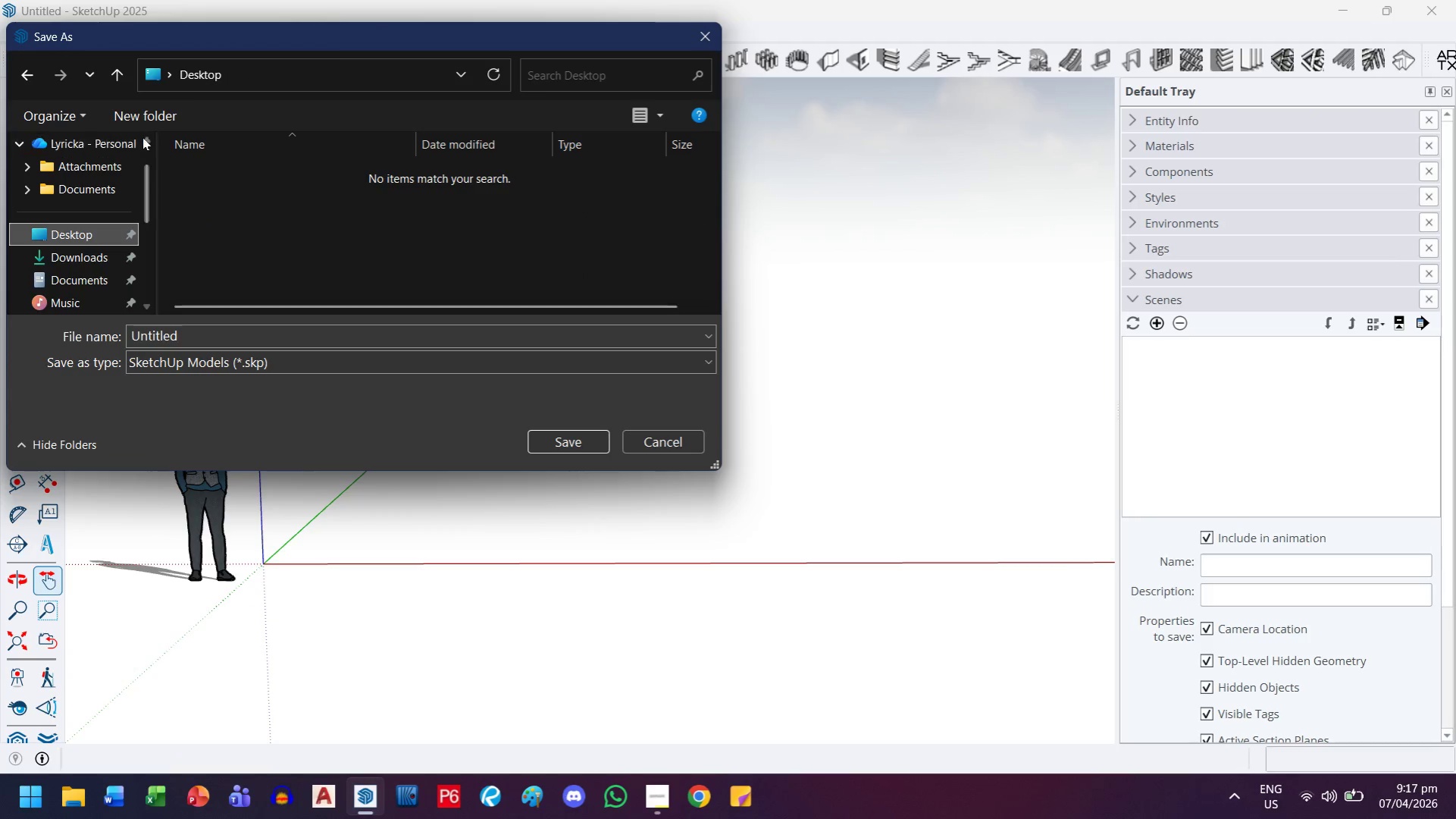 
left_click([145, 119])
 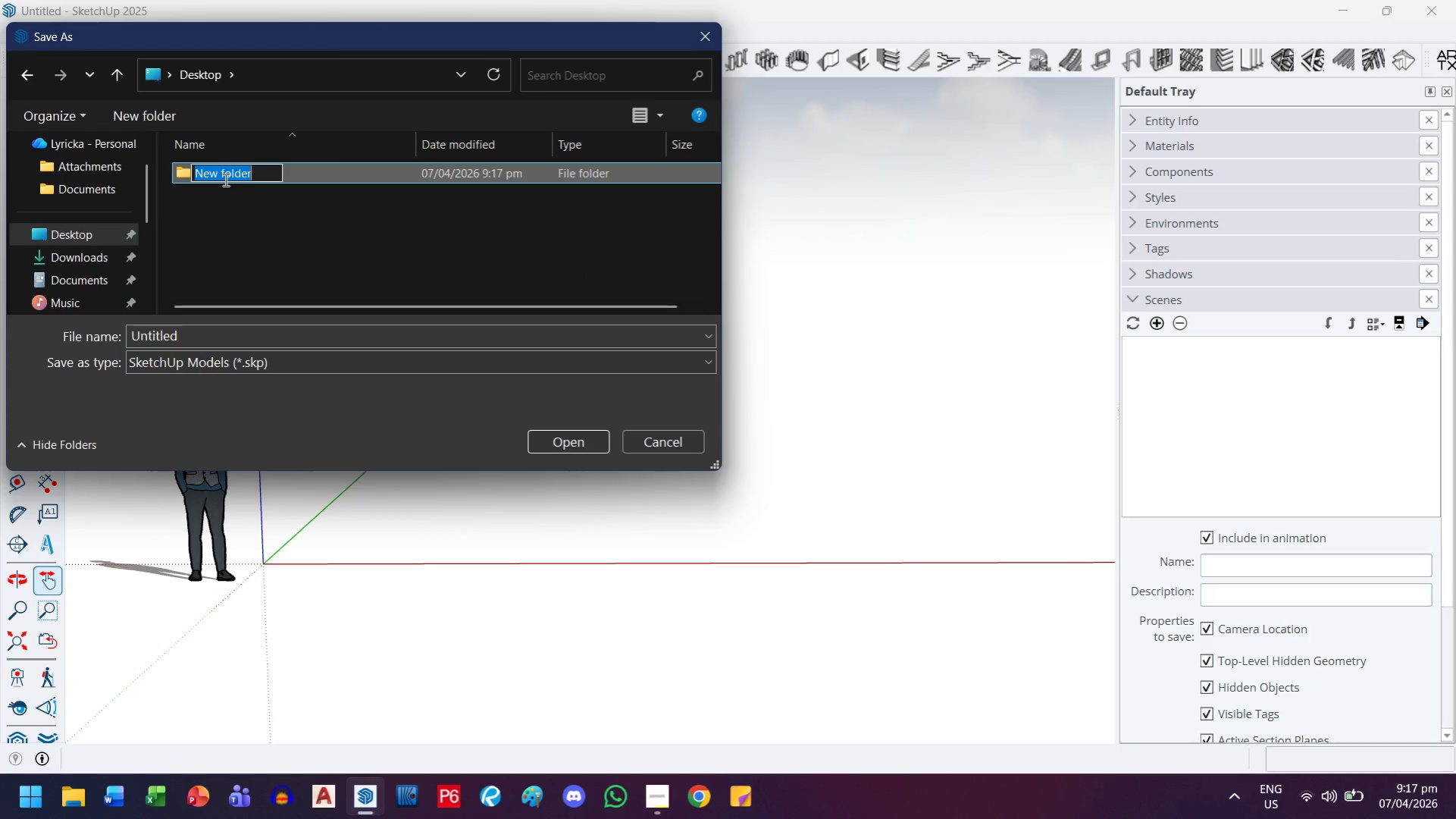 
type(Memory Waypoint)
 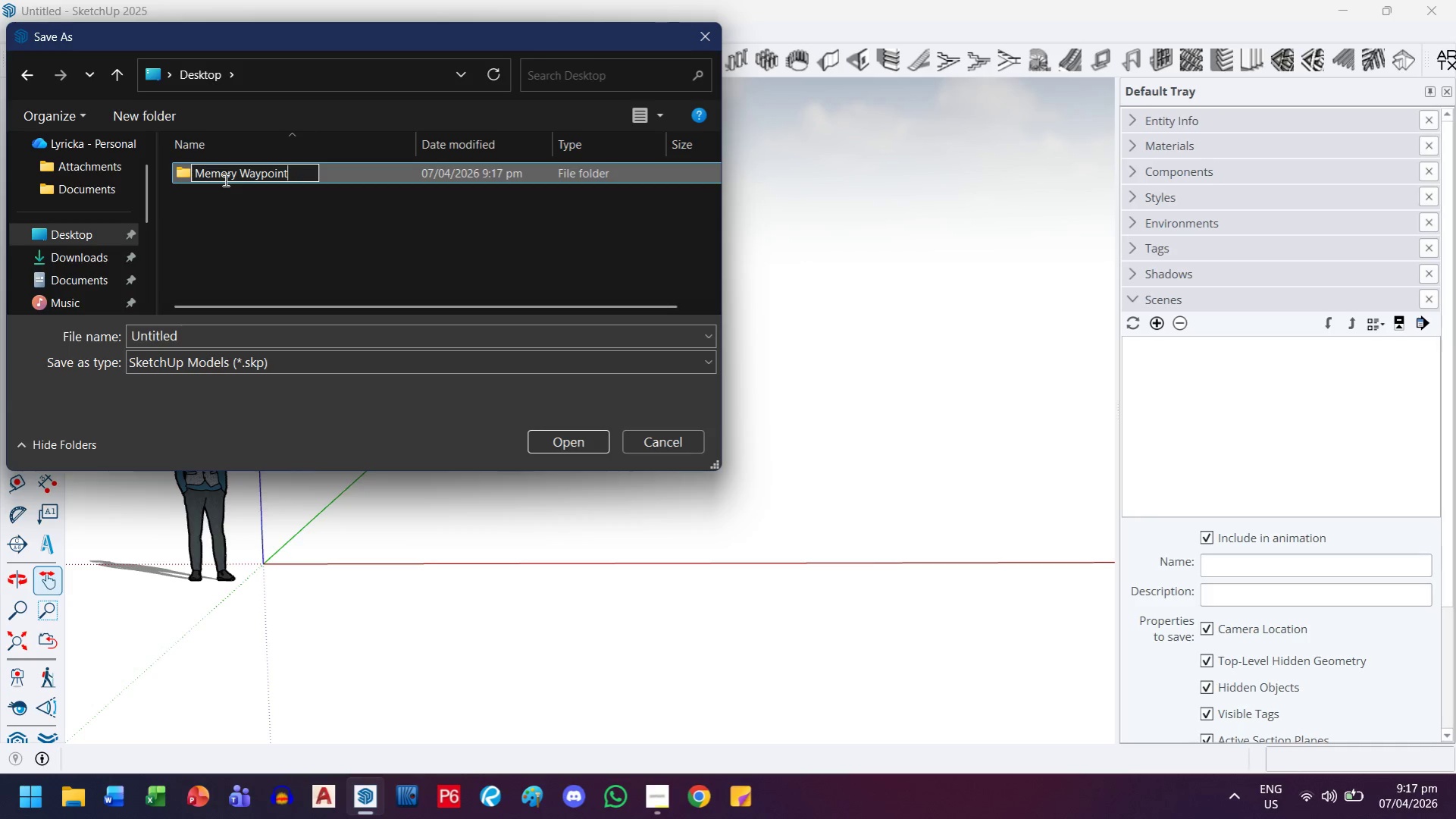 
key(Enter)
 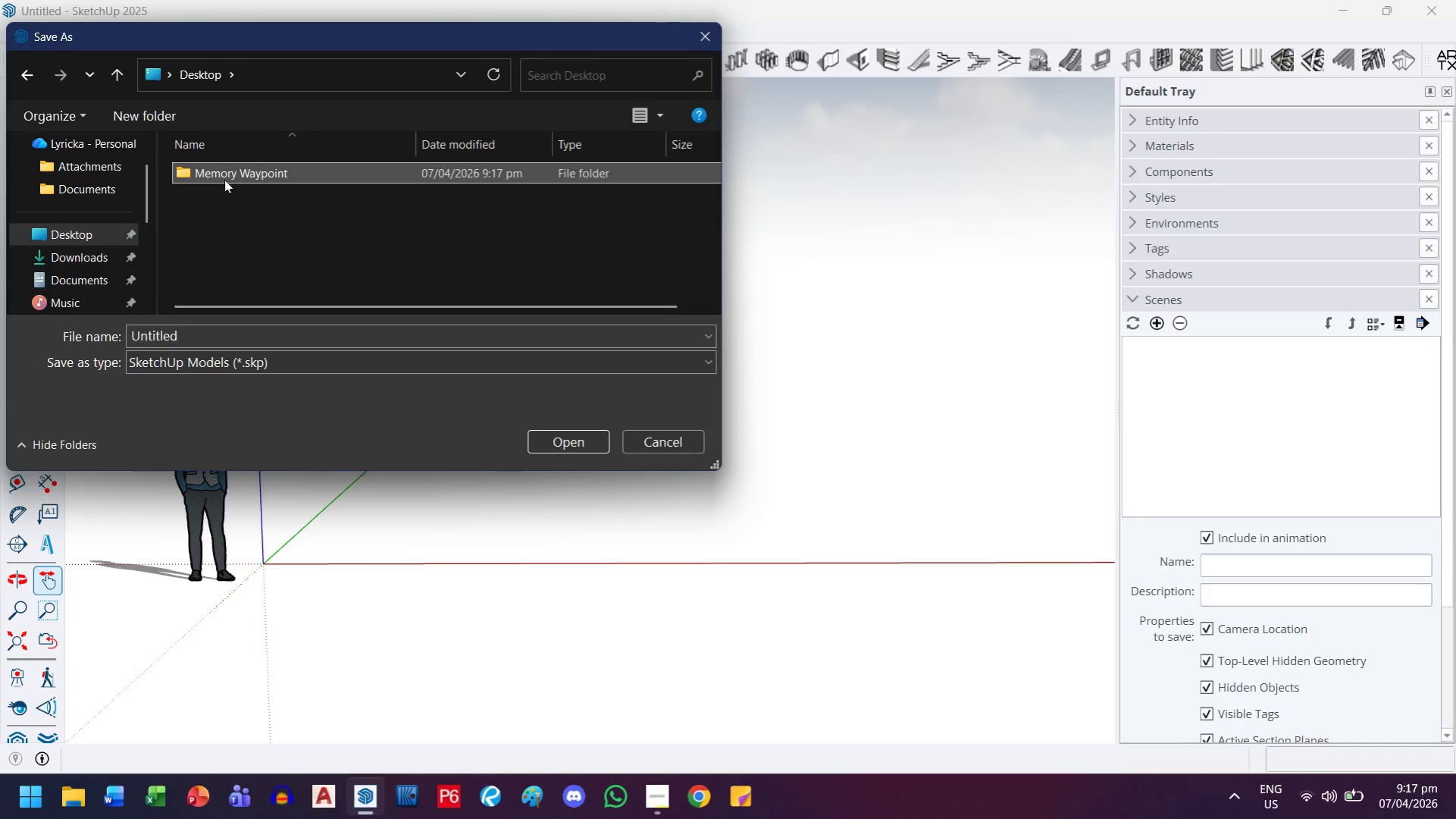 
double_click([224, 180])
 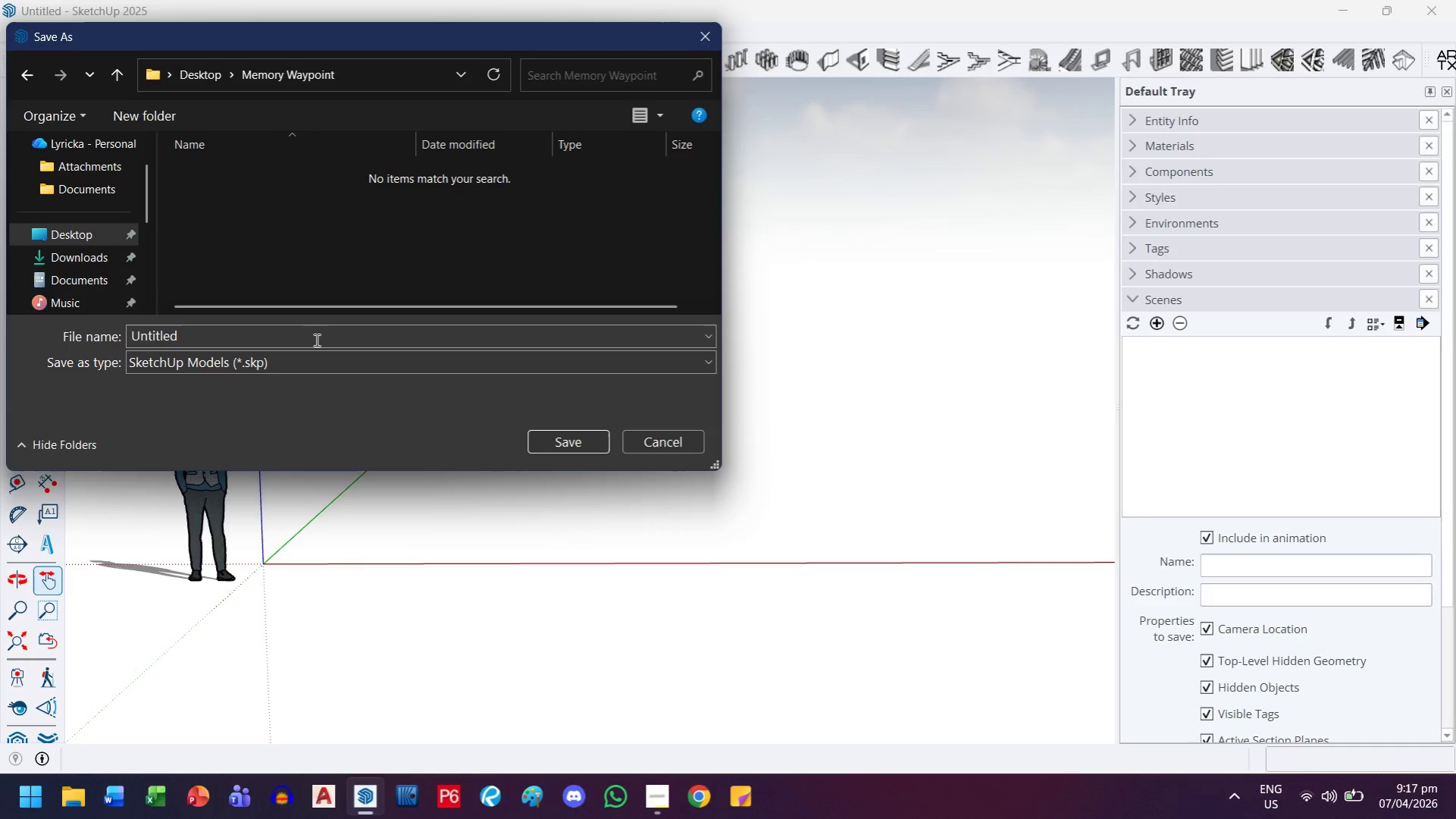 
left_click([315, 340])
 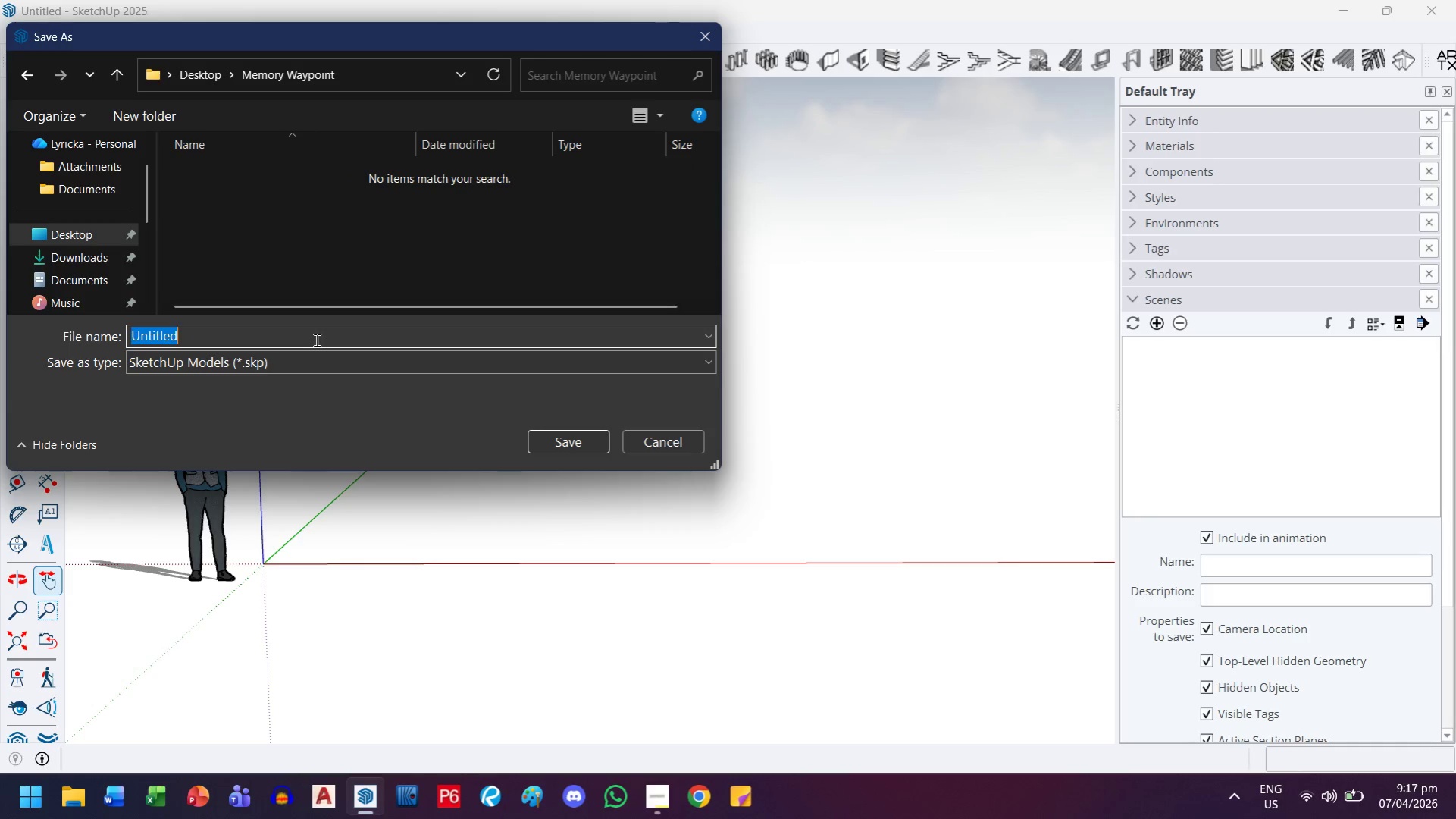 
type(3d)
key(Backspace)
type(D Model)
 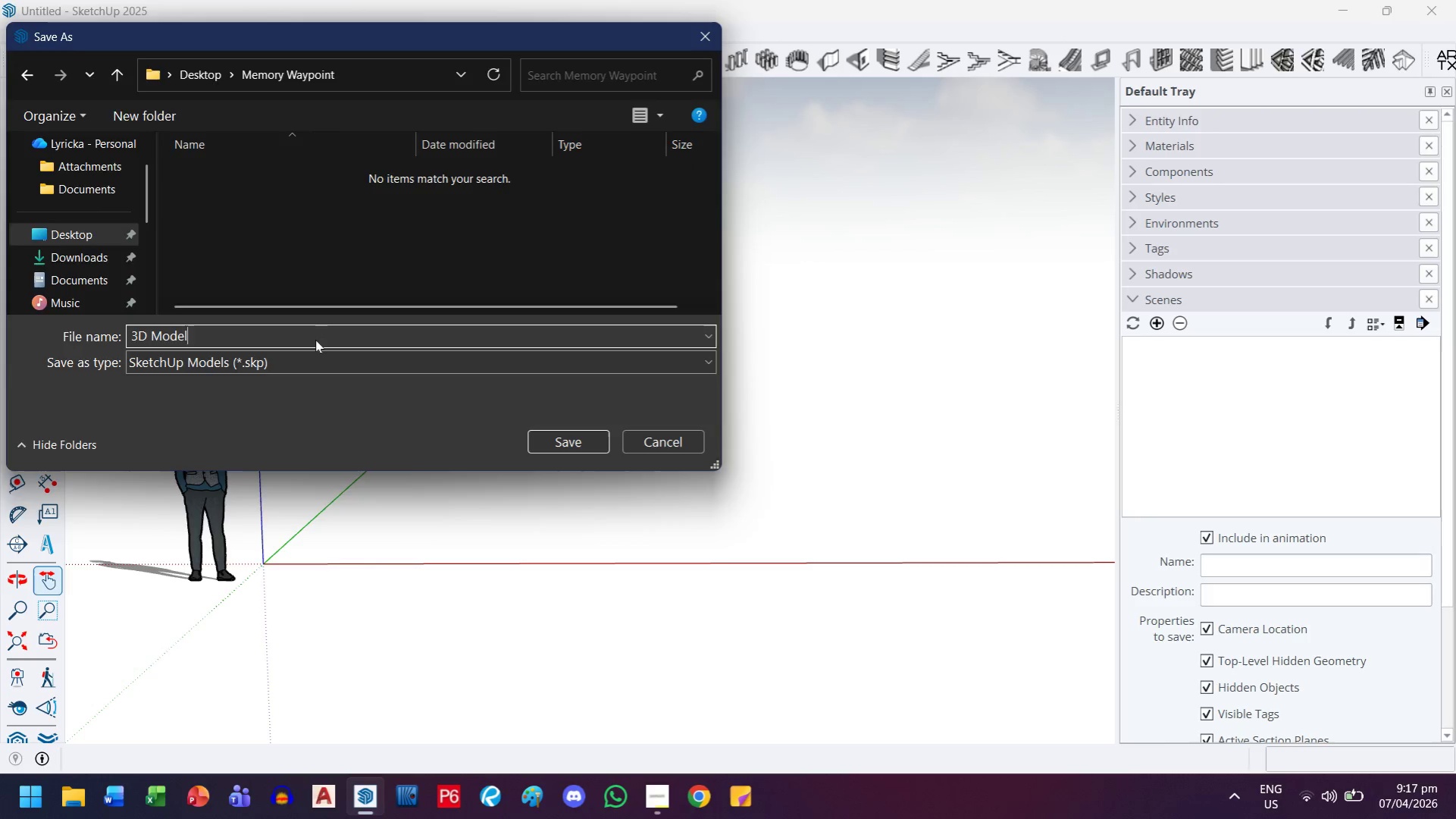 
key(Enter)
 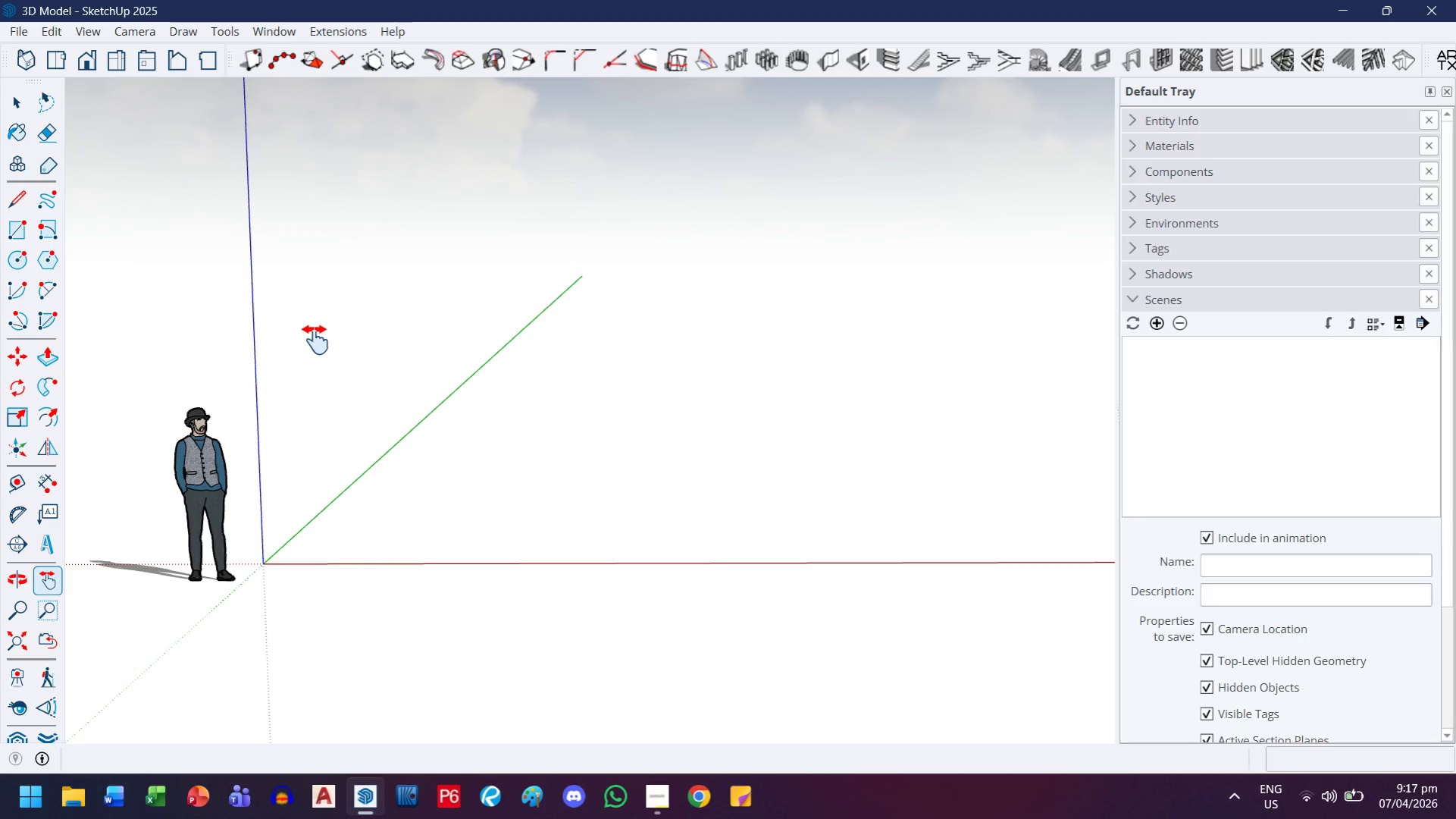 
scroll: coordinate [434, 375], scroll_direction: down, amount: 2.0
 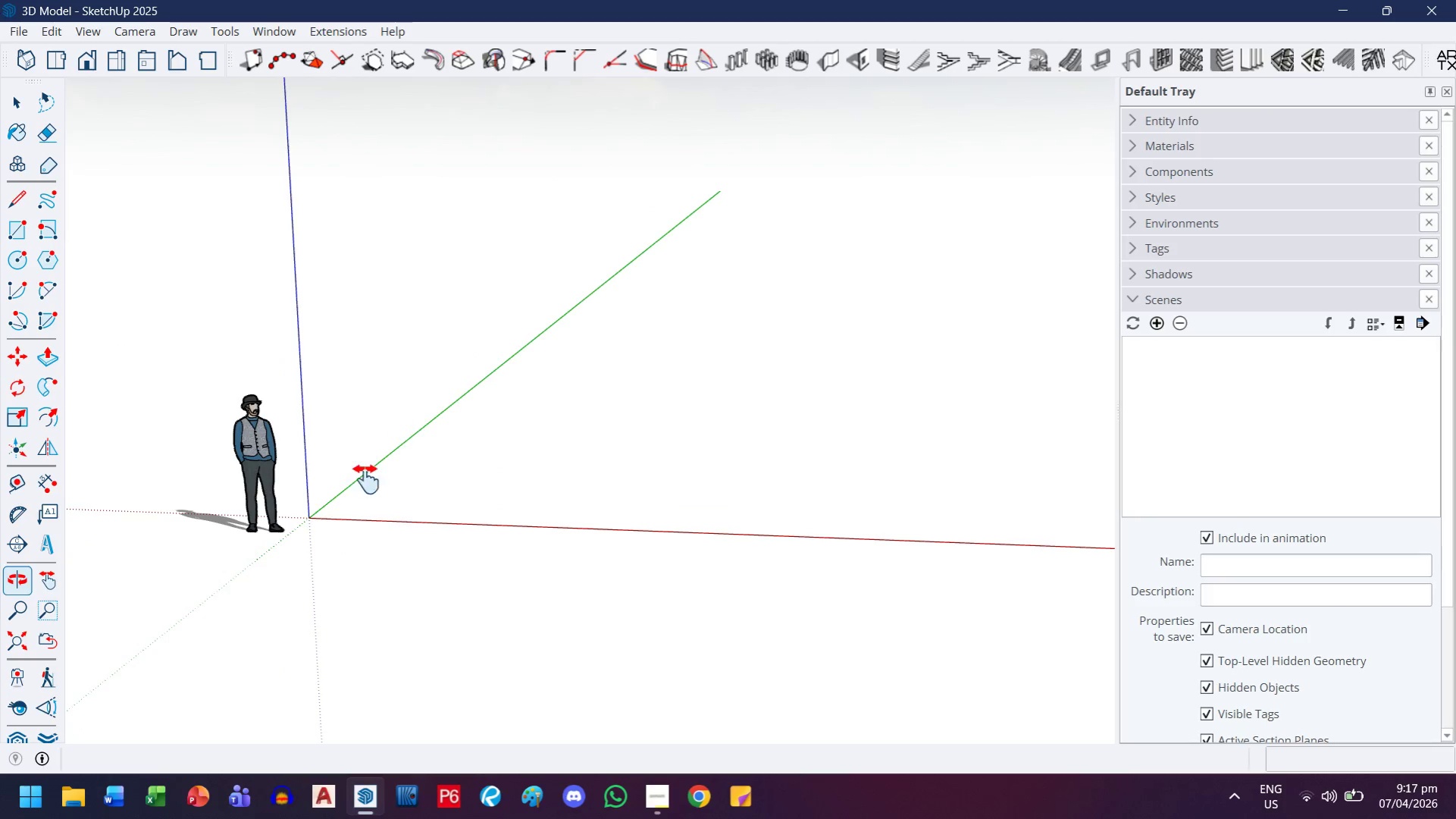 
left_click_drag(start_coordinate=[437, 466], to_coordinate=[402, 475])
 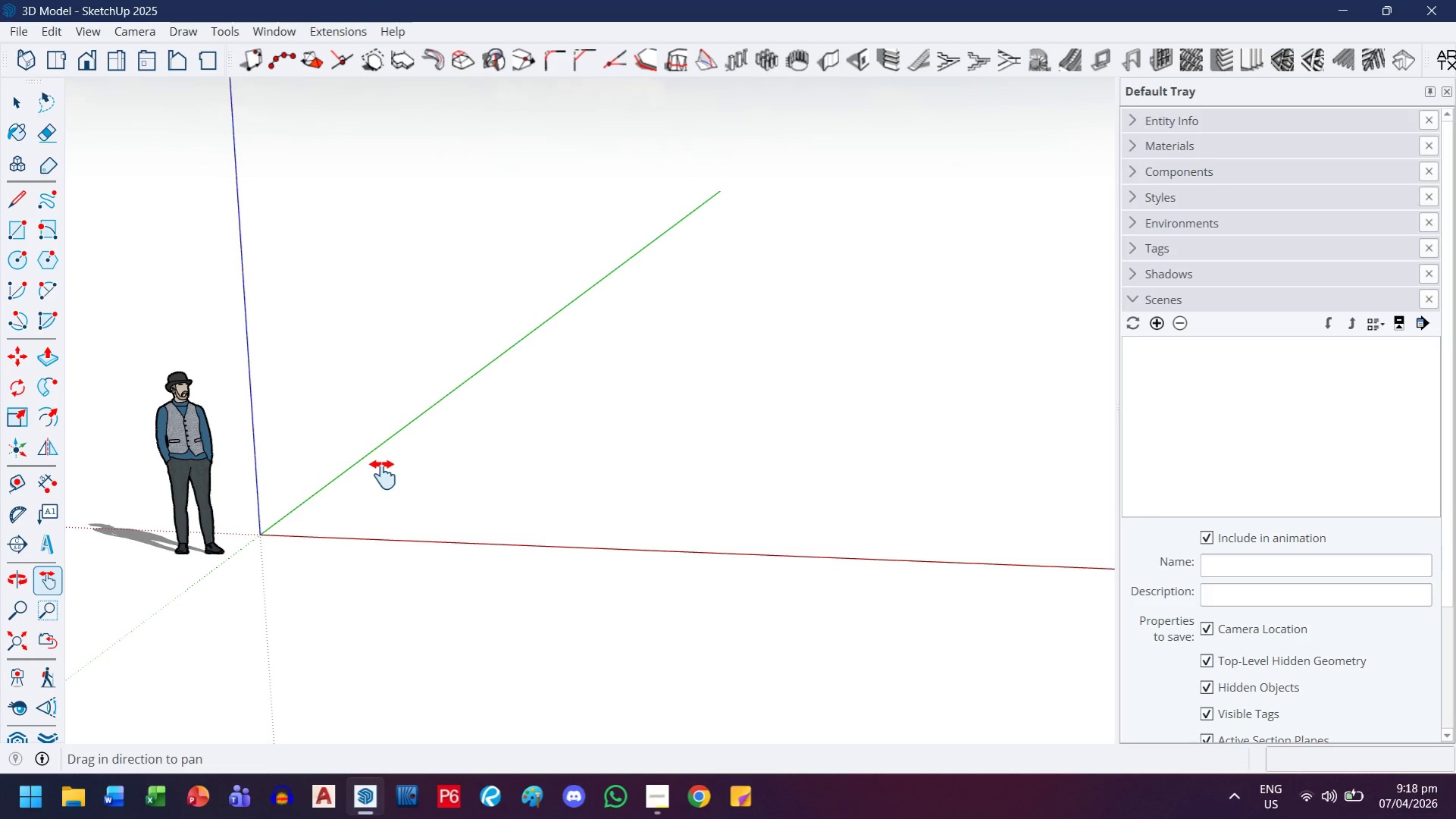 
scroll: coordinate [356, 490], scroll_direction: up, amount: 3.0
 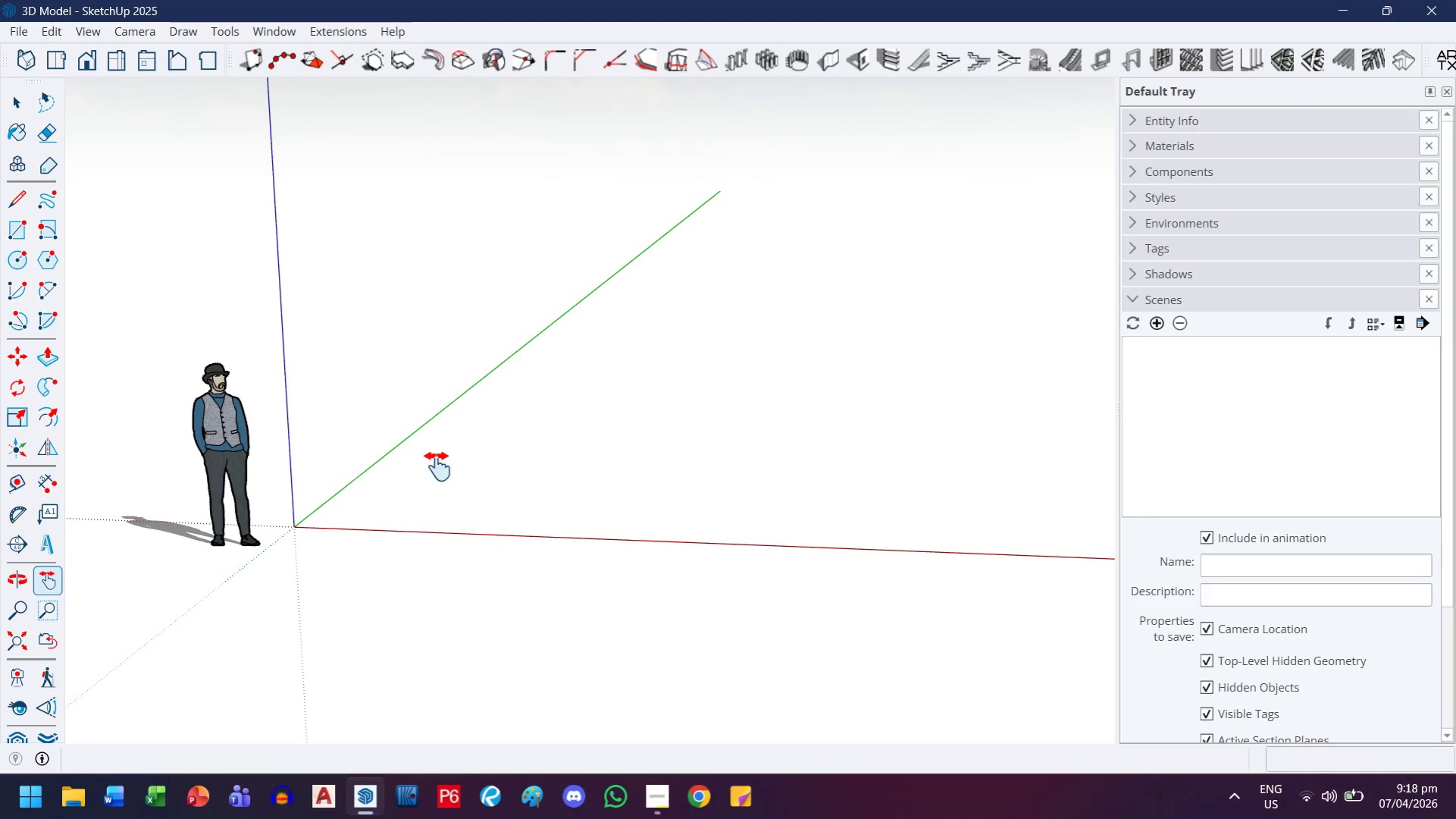 
wait(5.92)
 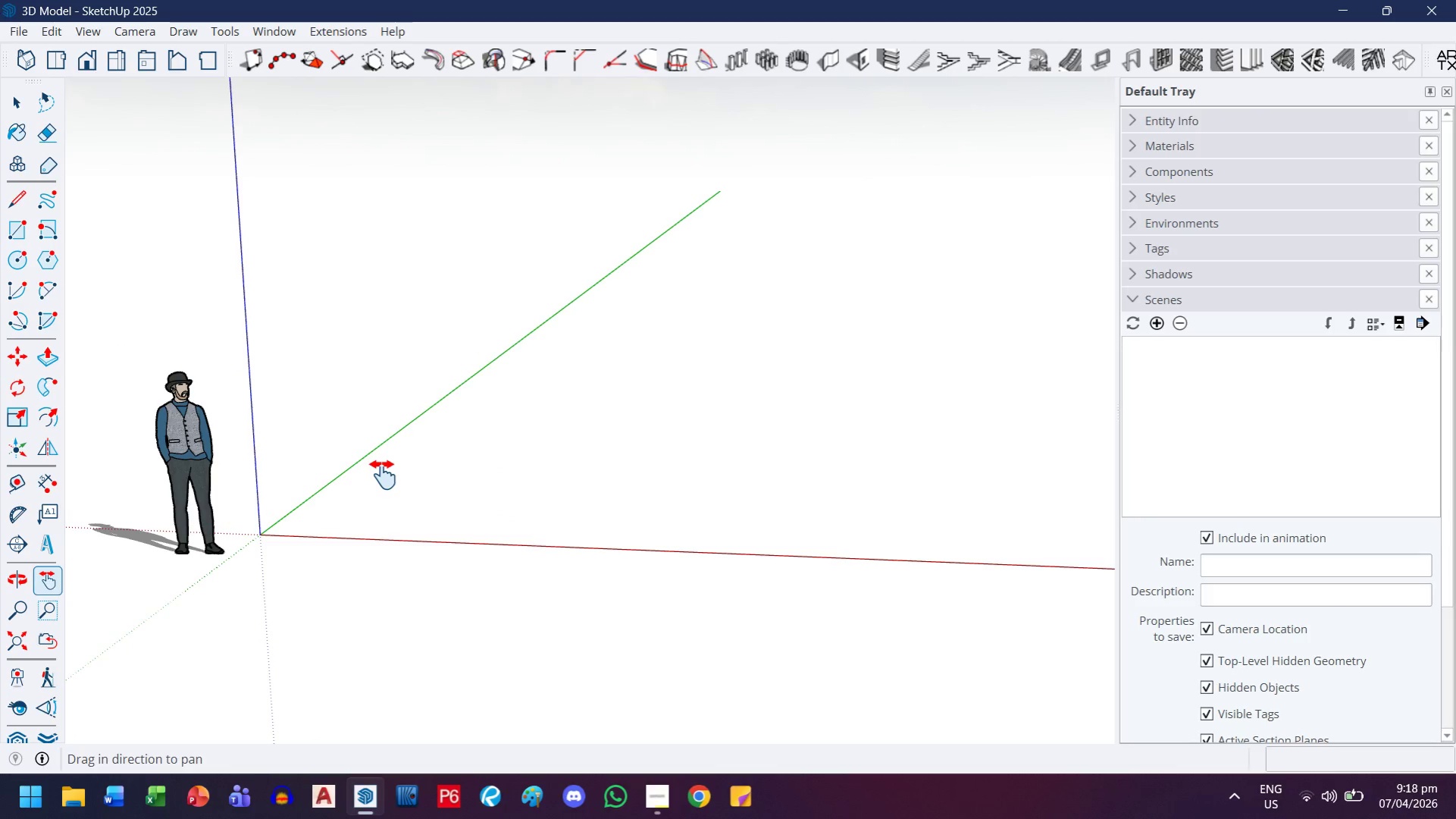 
key(R)
 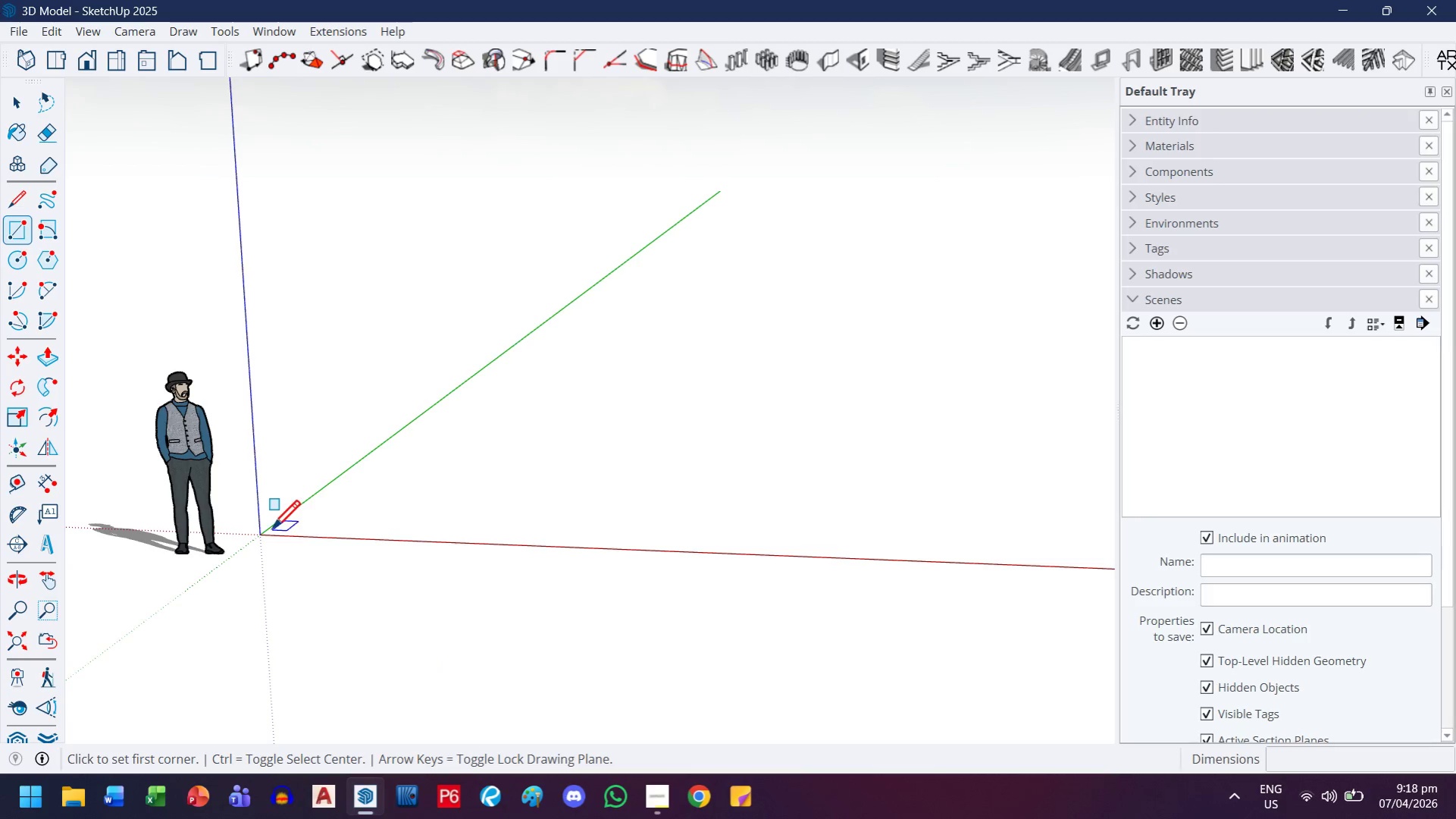 
left_click([264, 535])
 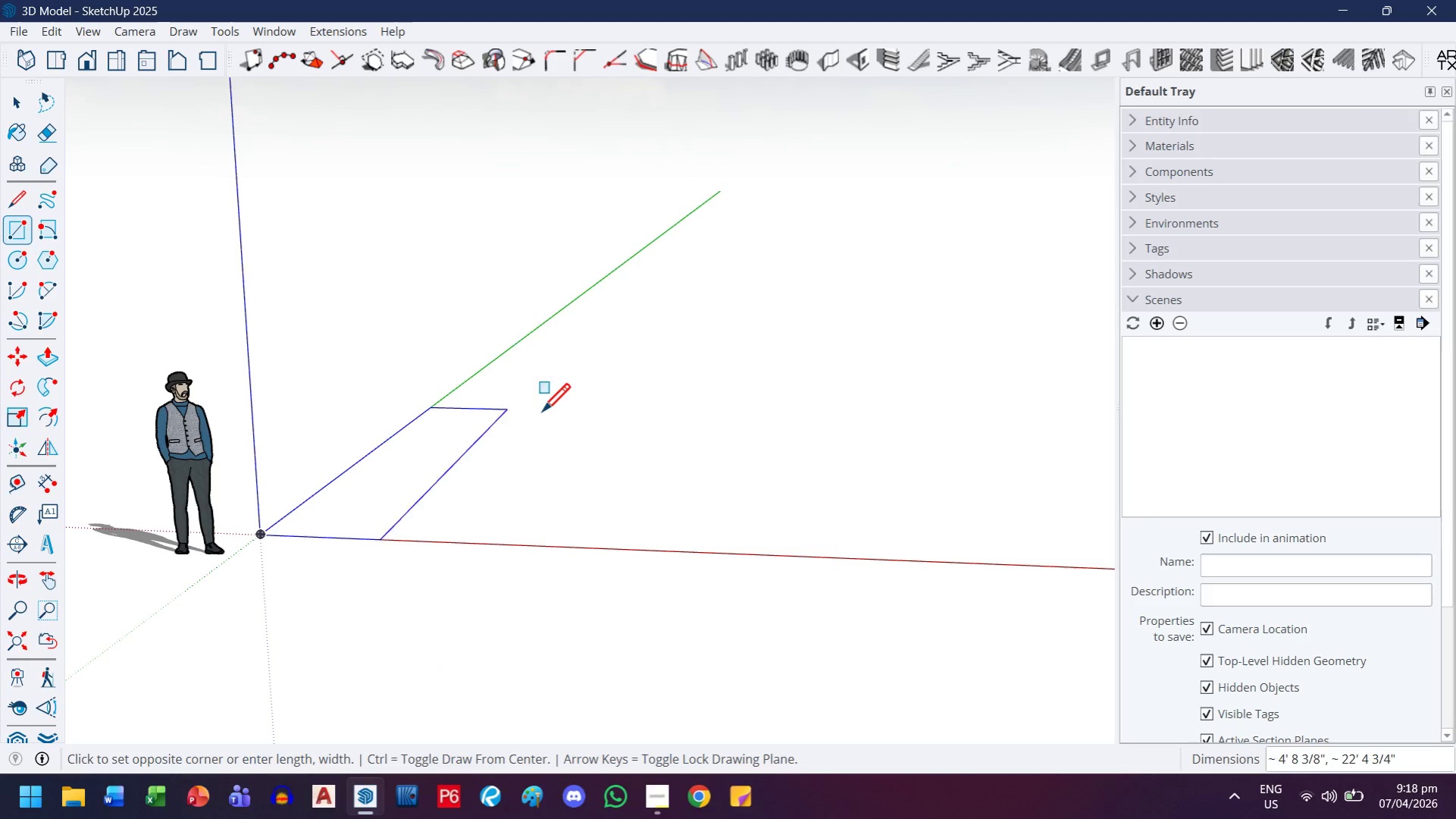 
scroll: coordinate [722, 426], scroll_direction: down, amount: 1.0
 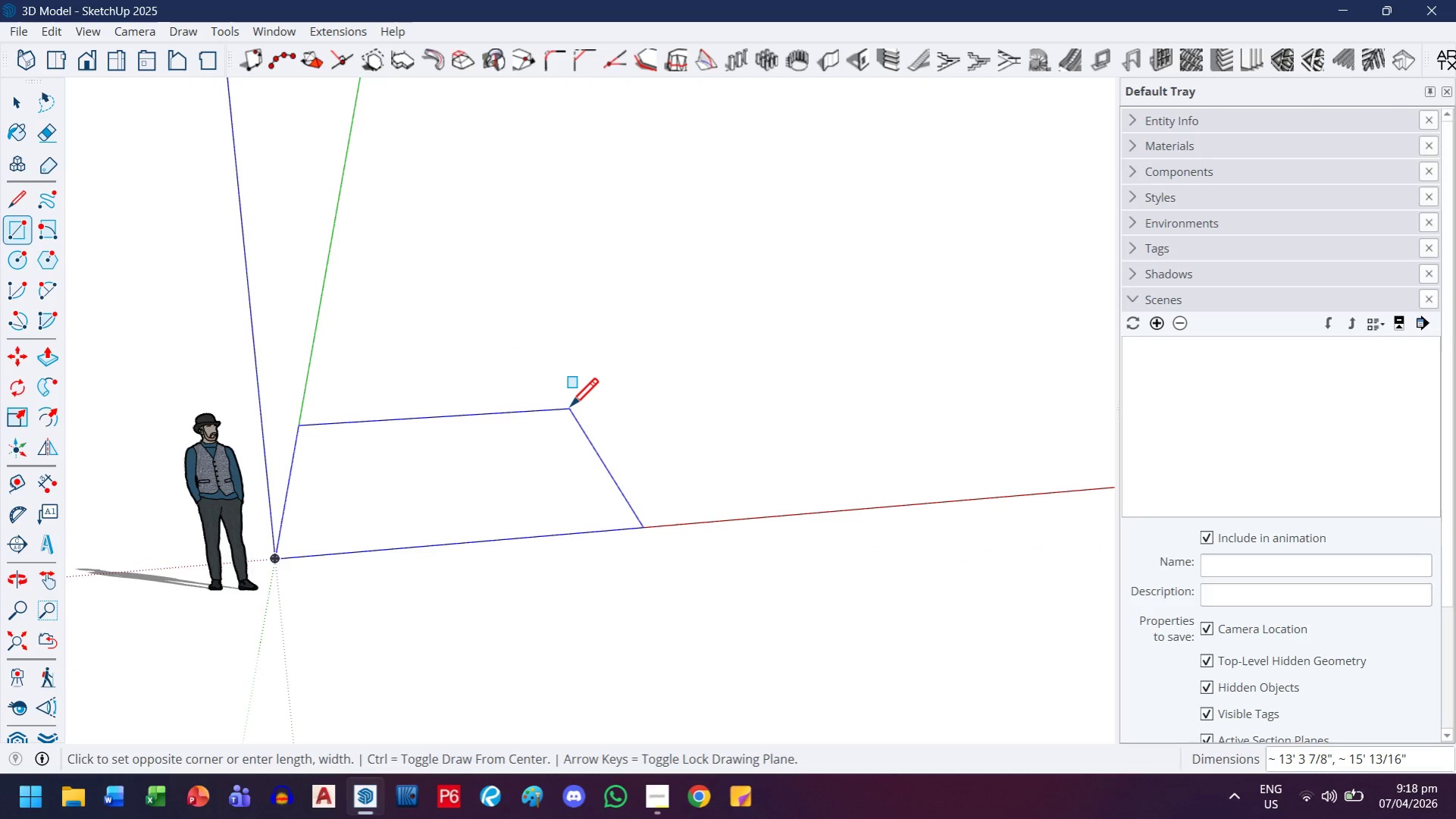 
key(ArrowUp)
 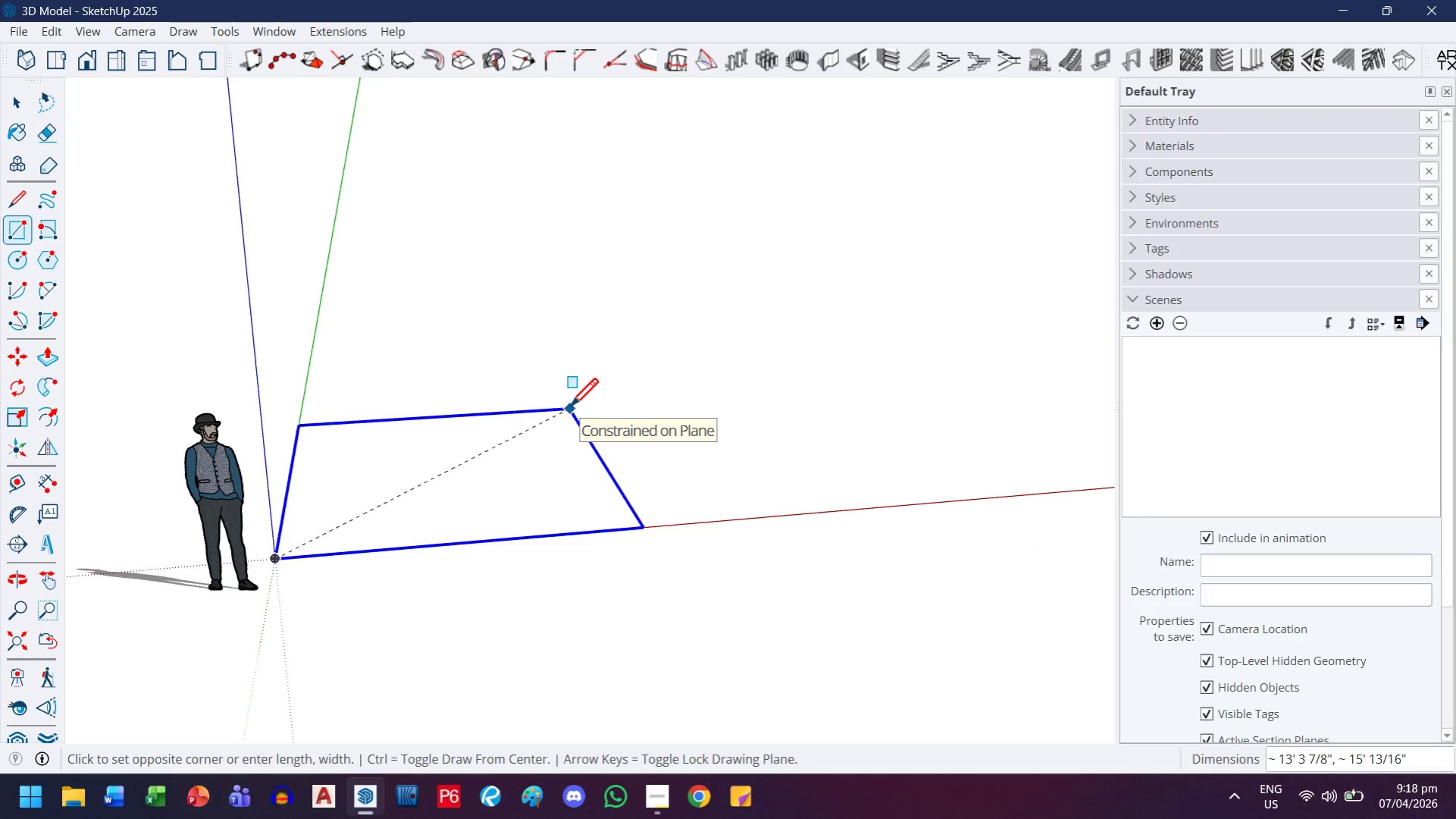 
type(30',30')
 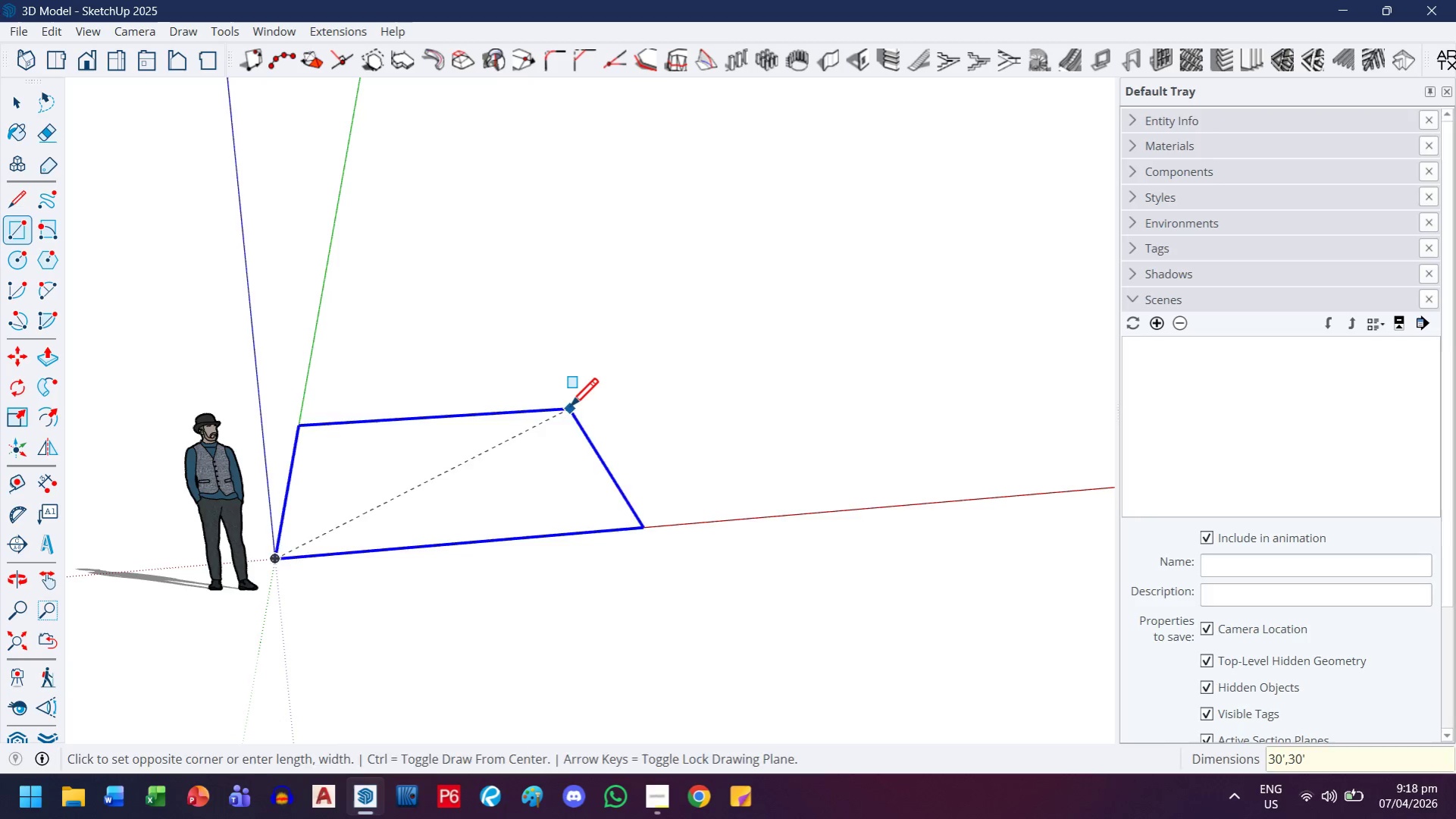 
key(Enter)
 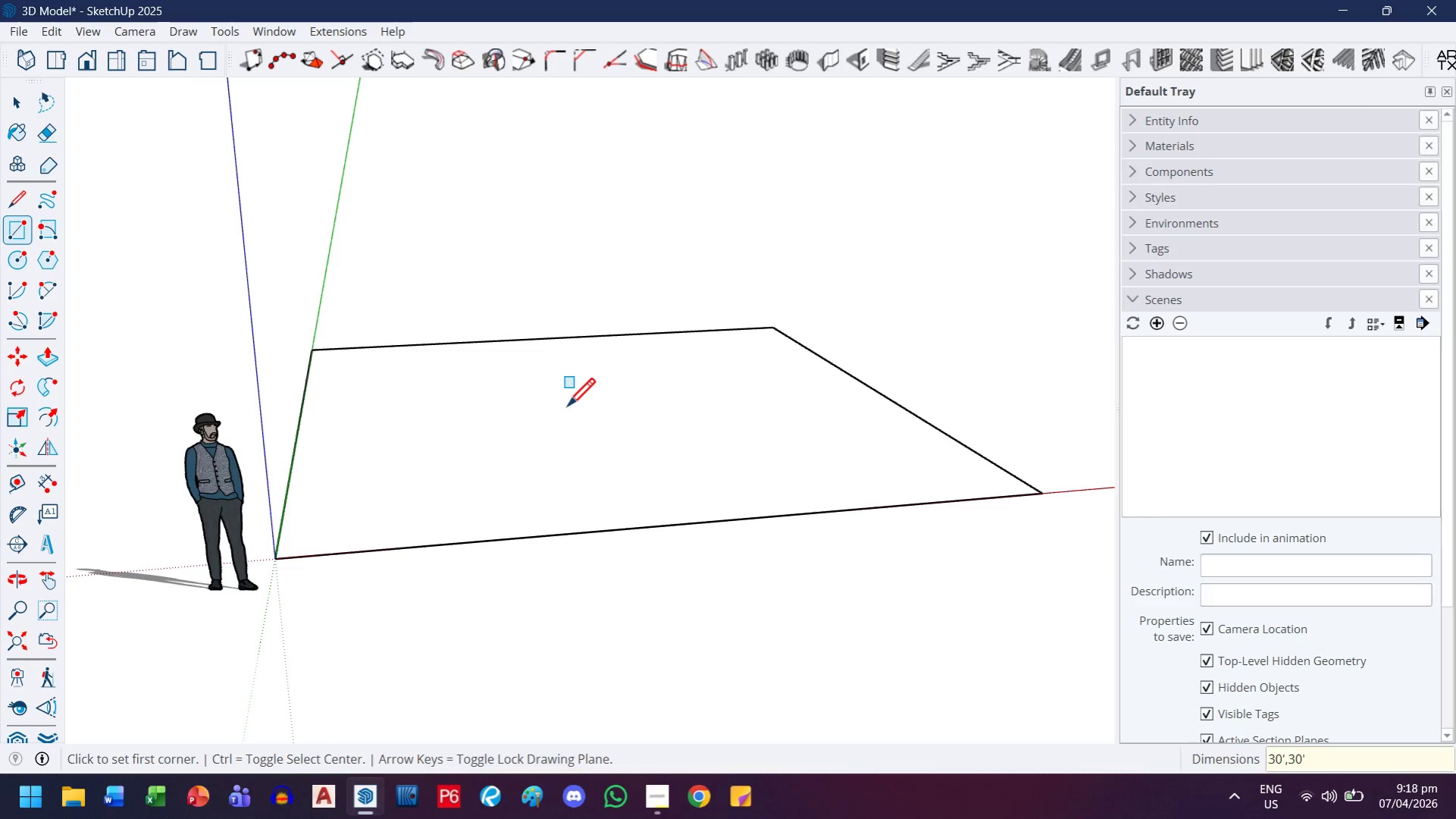 
key(H)
 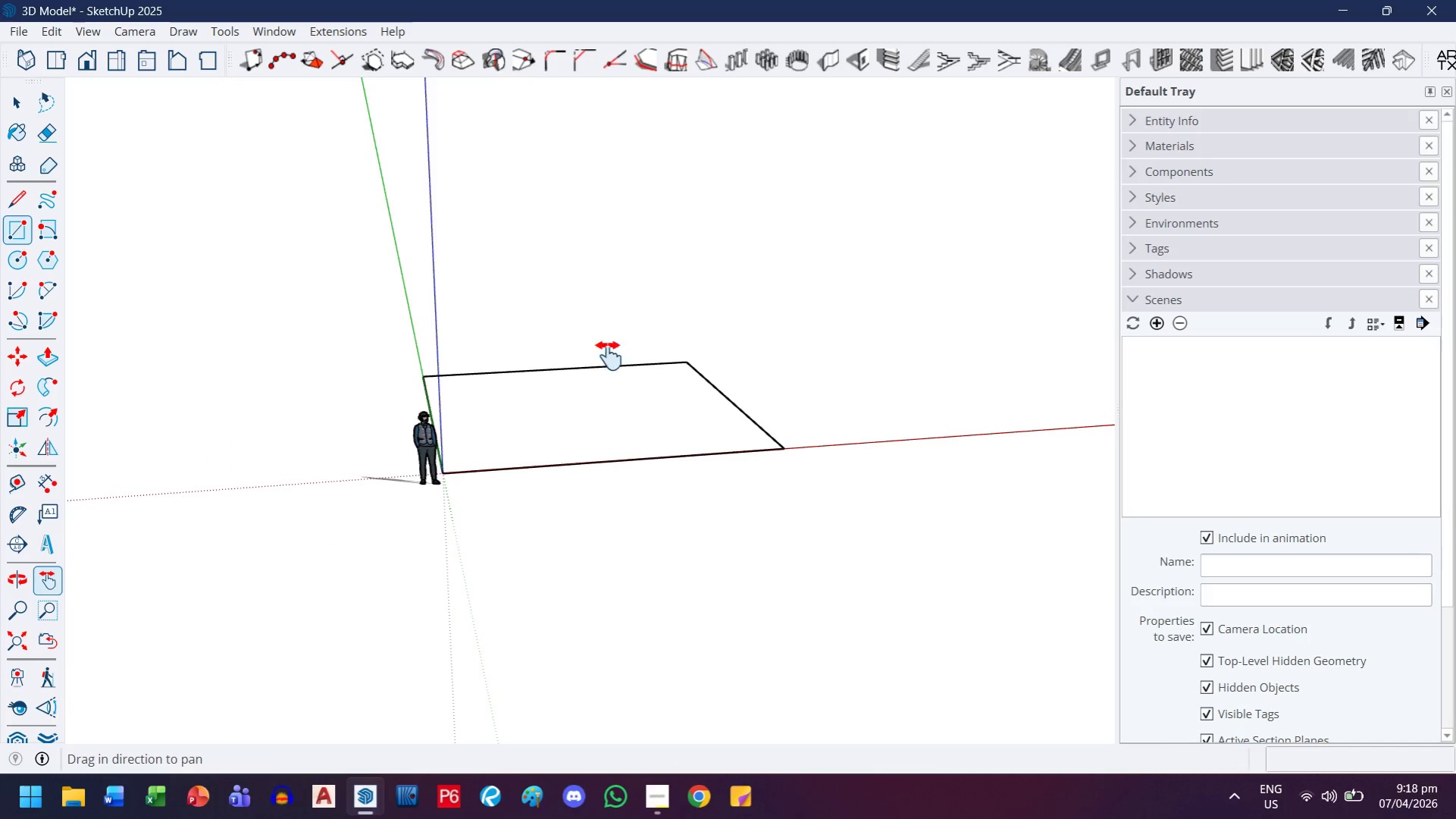 
left_click_drag(start_coordinate=[607, 356], to_coordinate=[489, 399])
 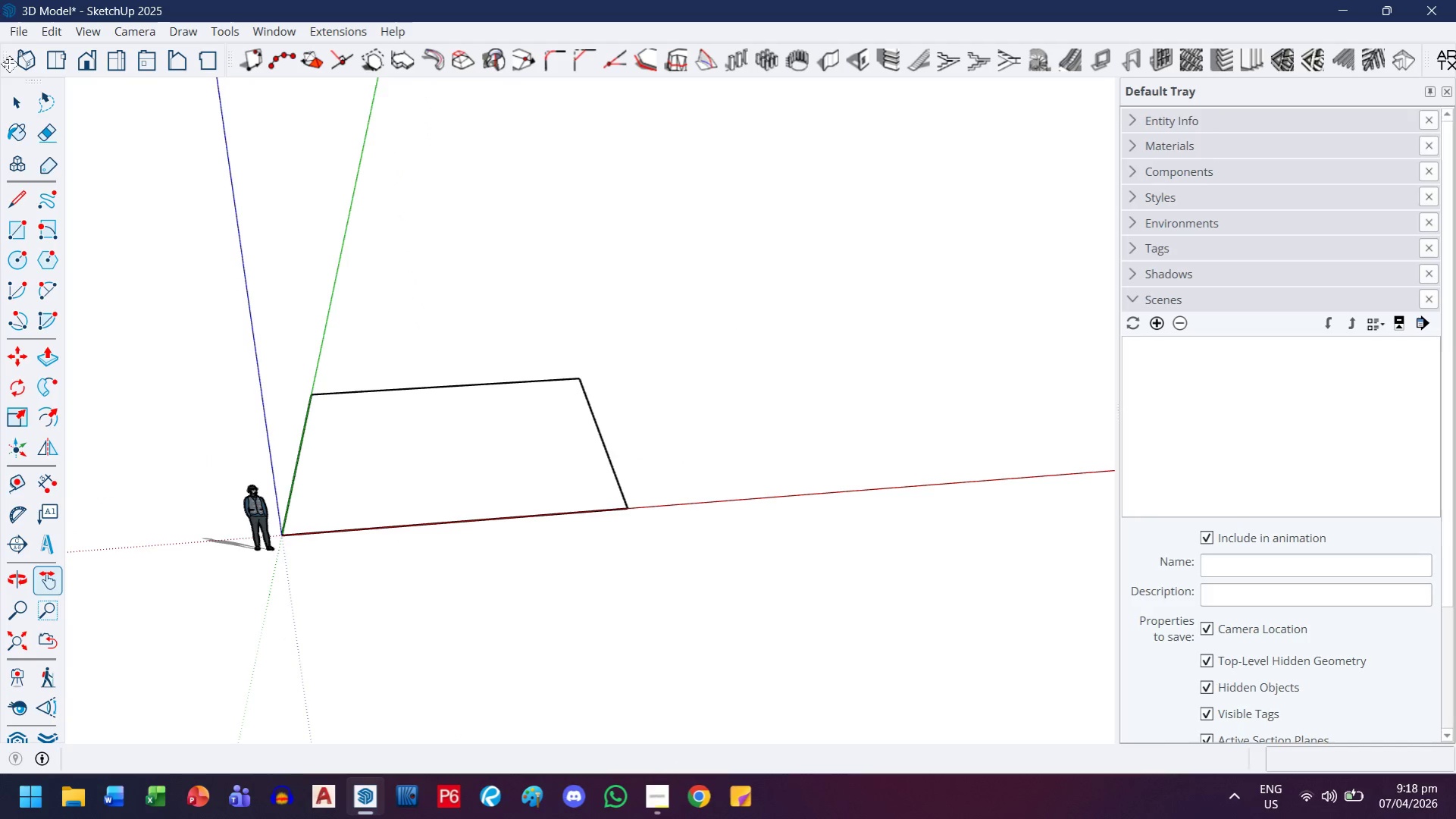 
scroll: coordinate [563, 415], scroll_direction: down, amount: 7.0
 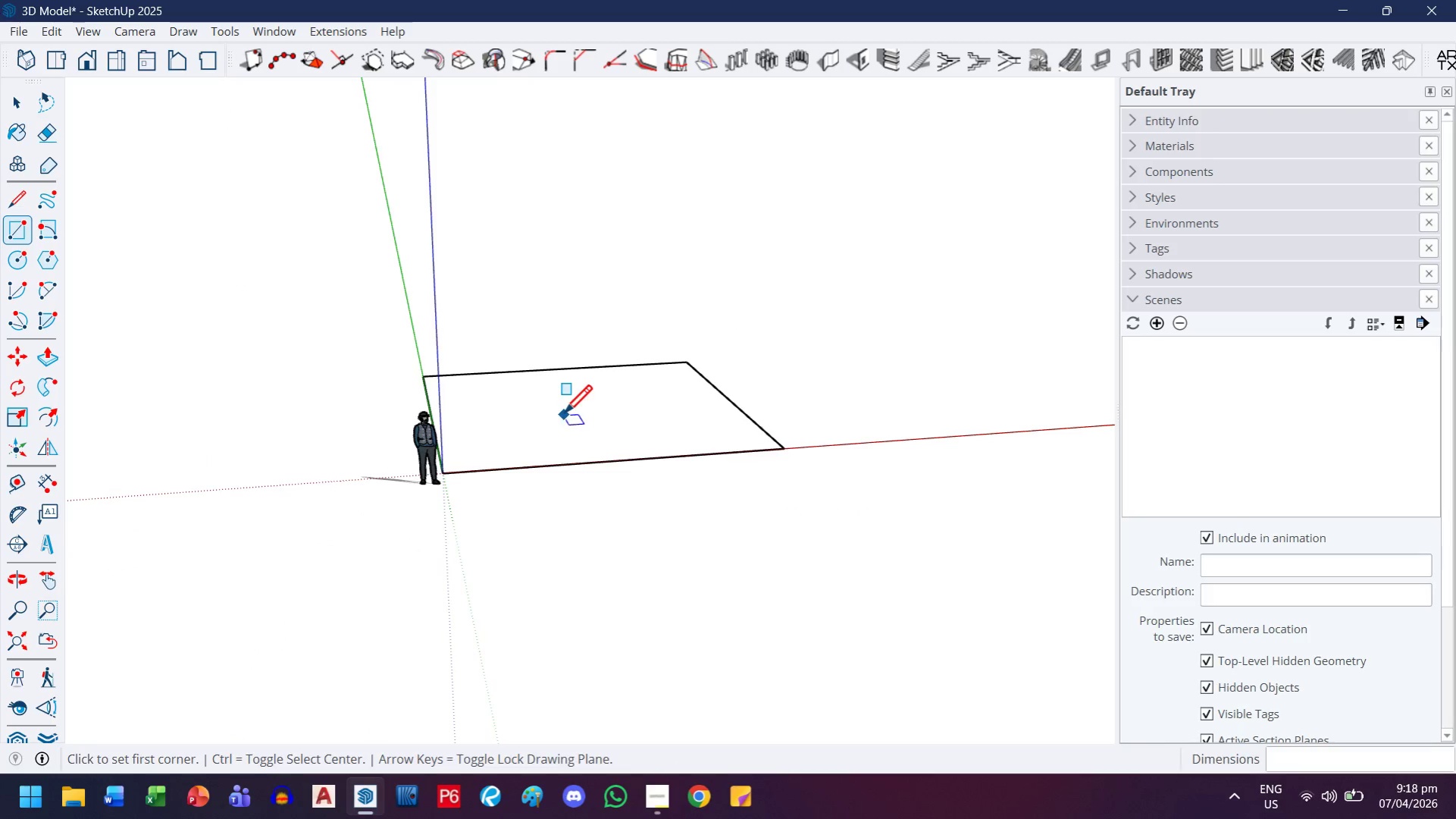 
left_click([15, 93])
 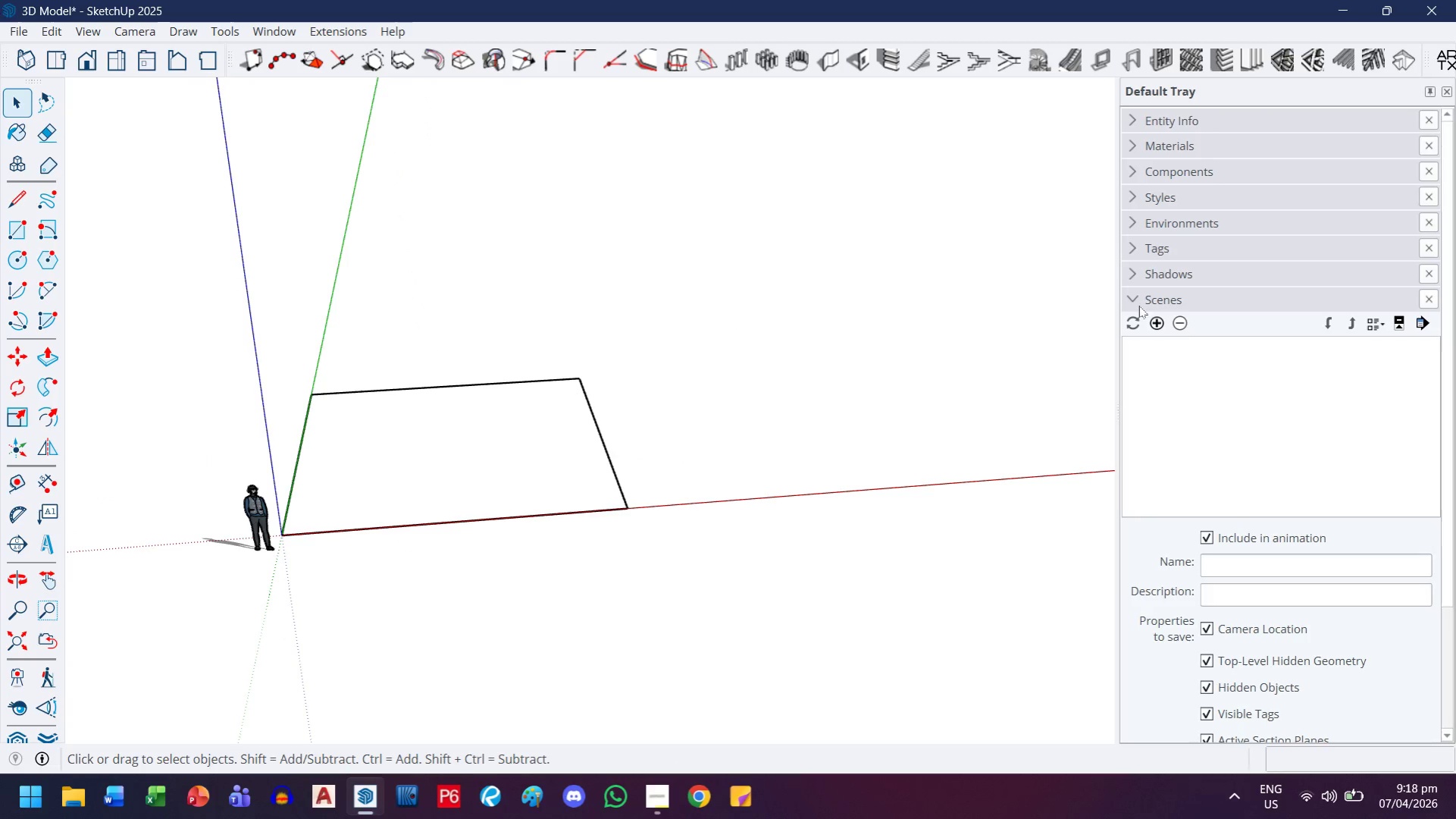 
left_click([1138, 298])
 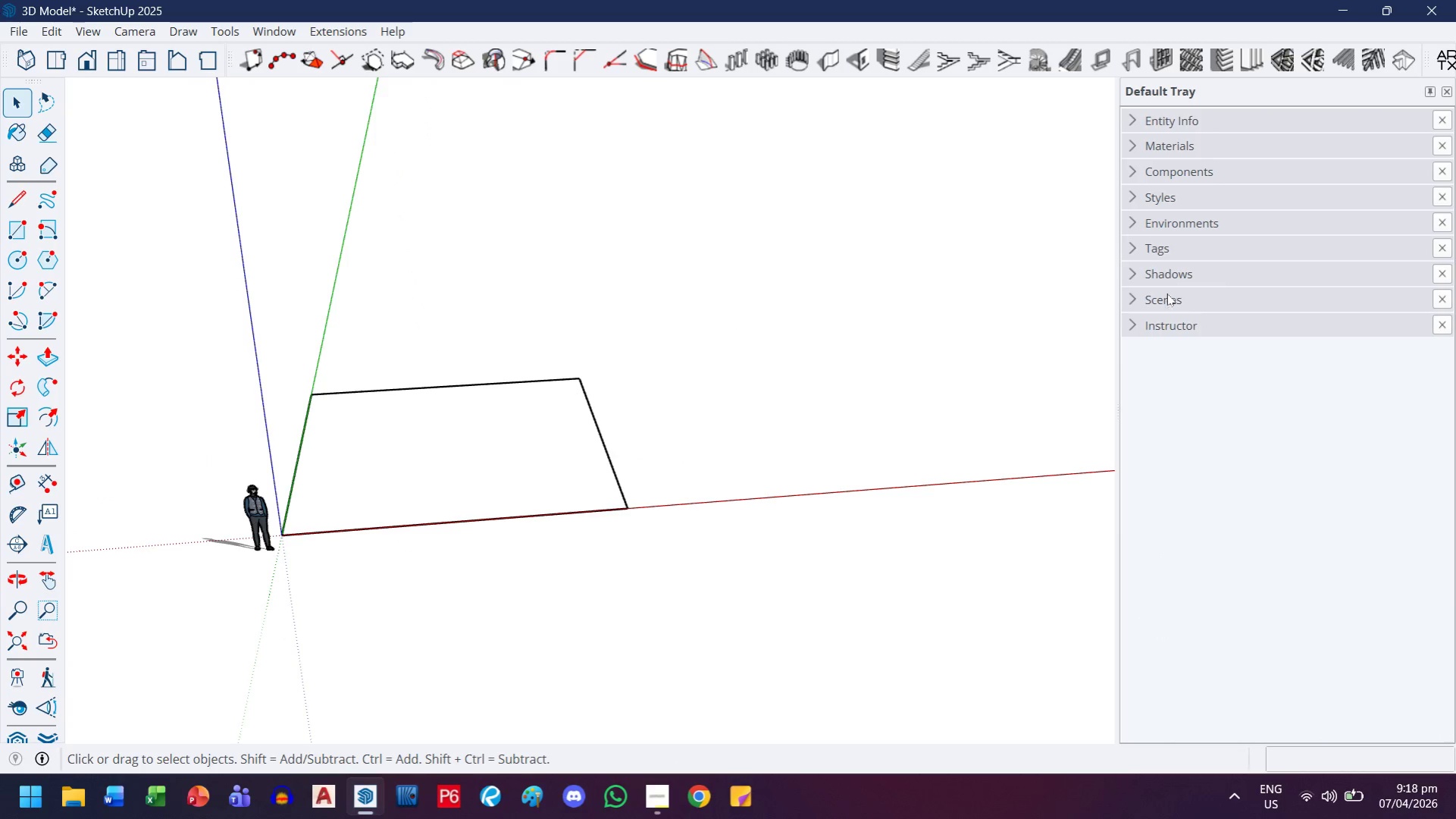 
left_click([1166, 256])
 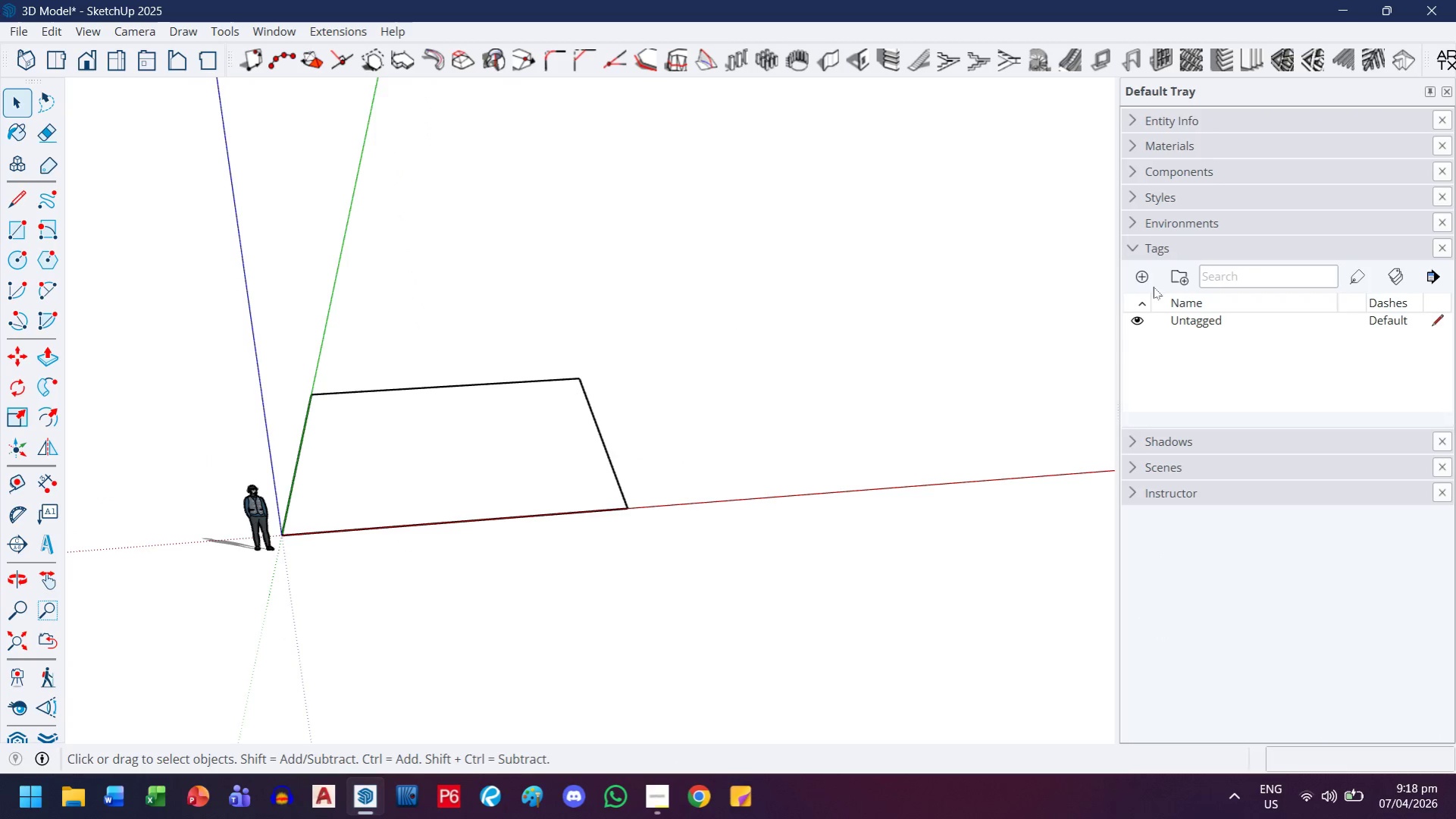 
left_click([1144, 274])
 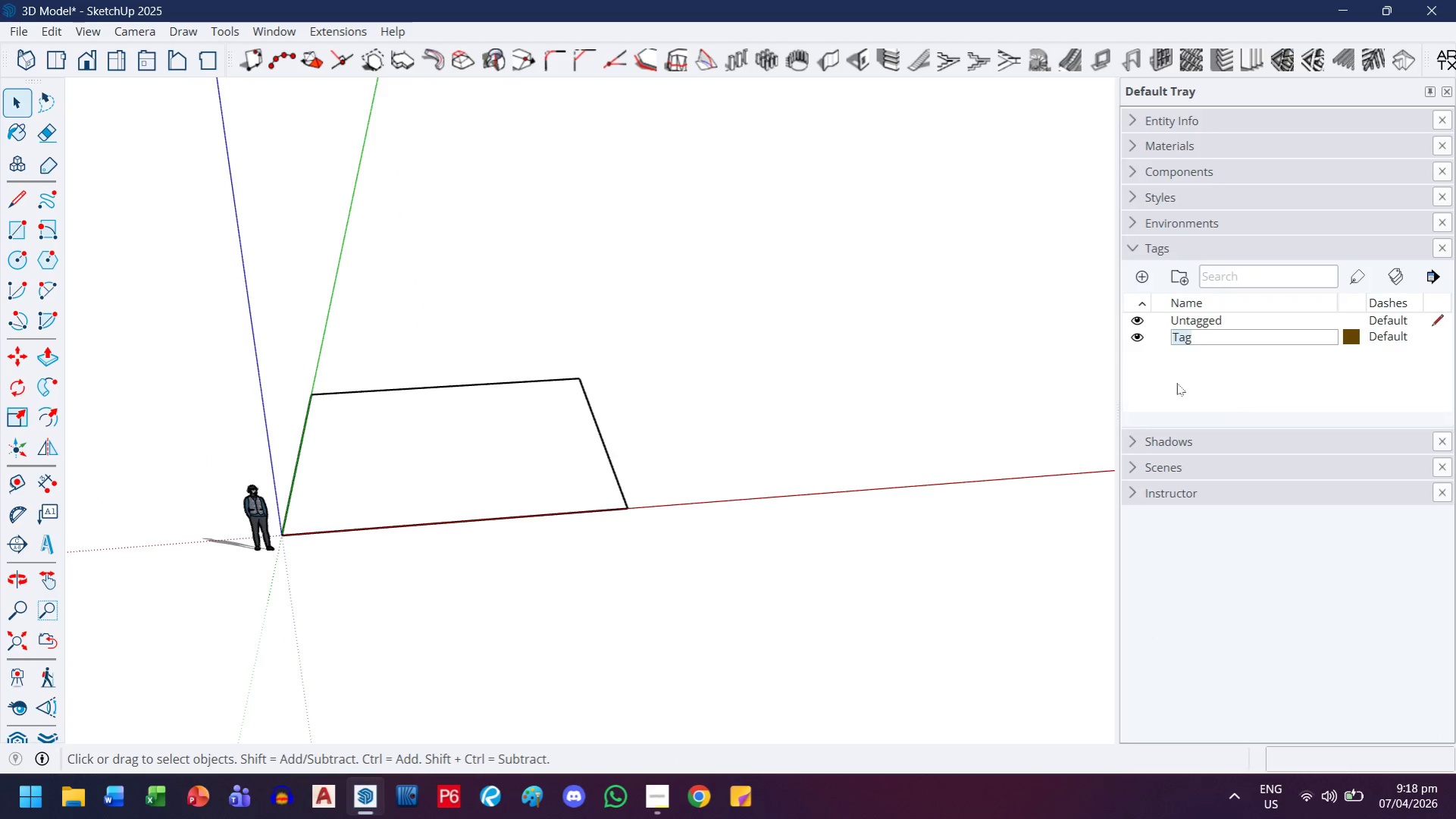 
type(Site)
 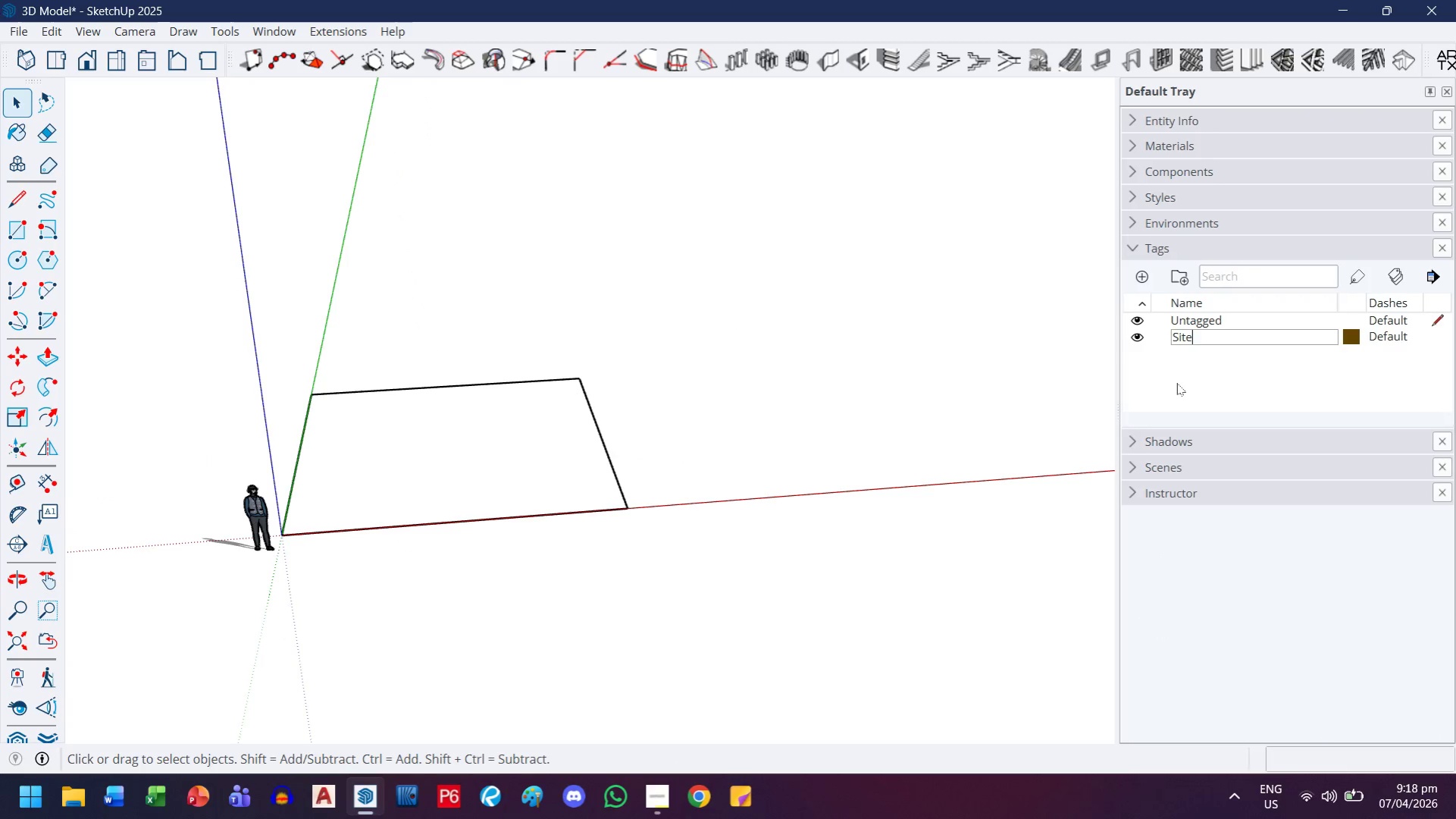 
key(Enter)
 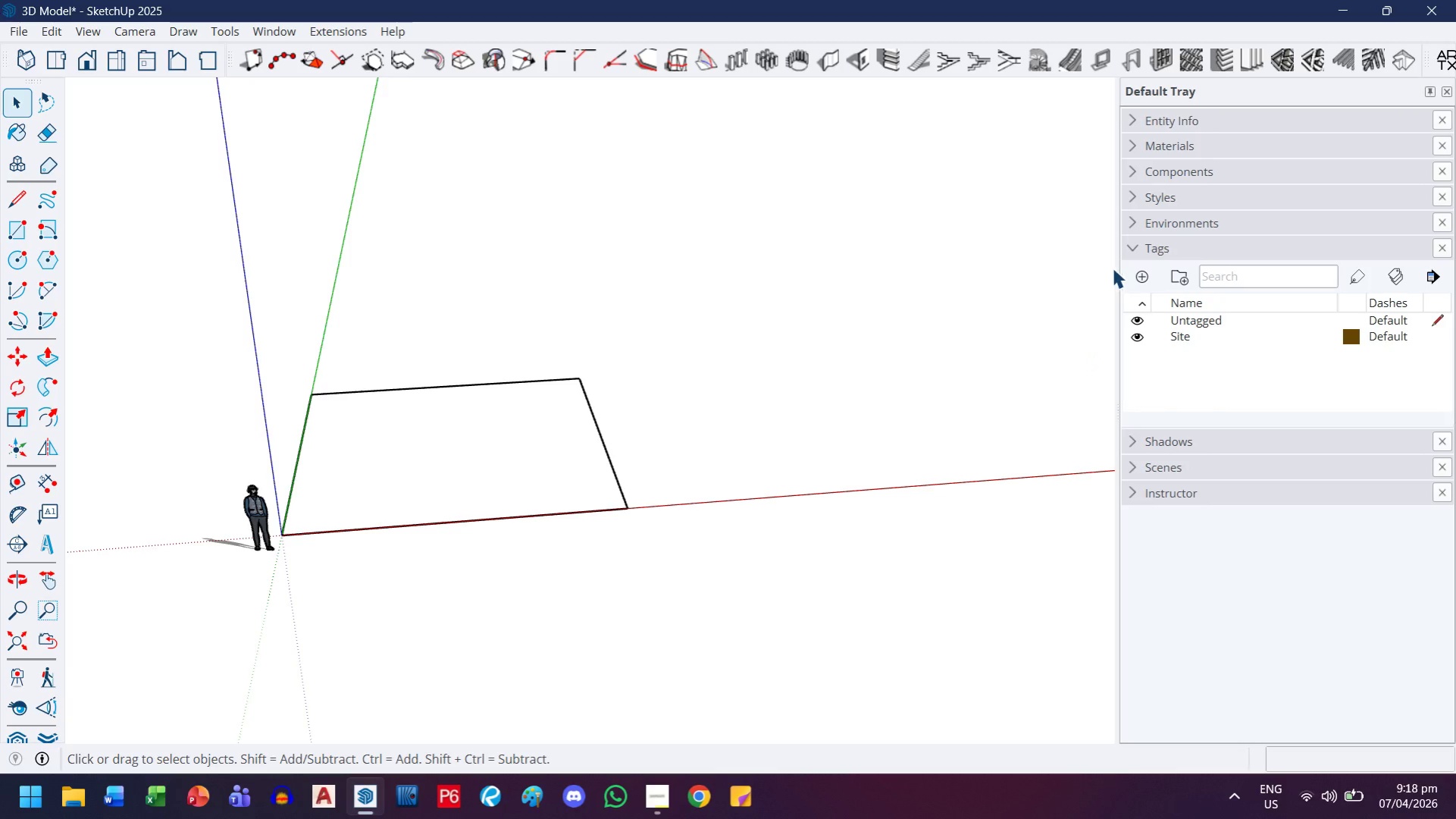 
left_click([1141, 270])
 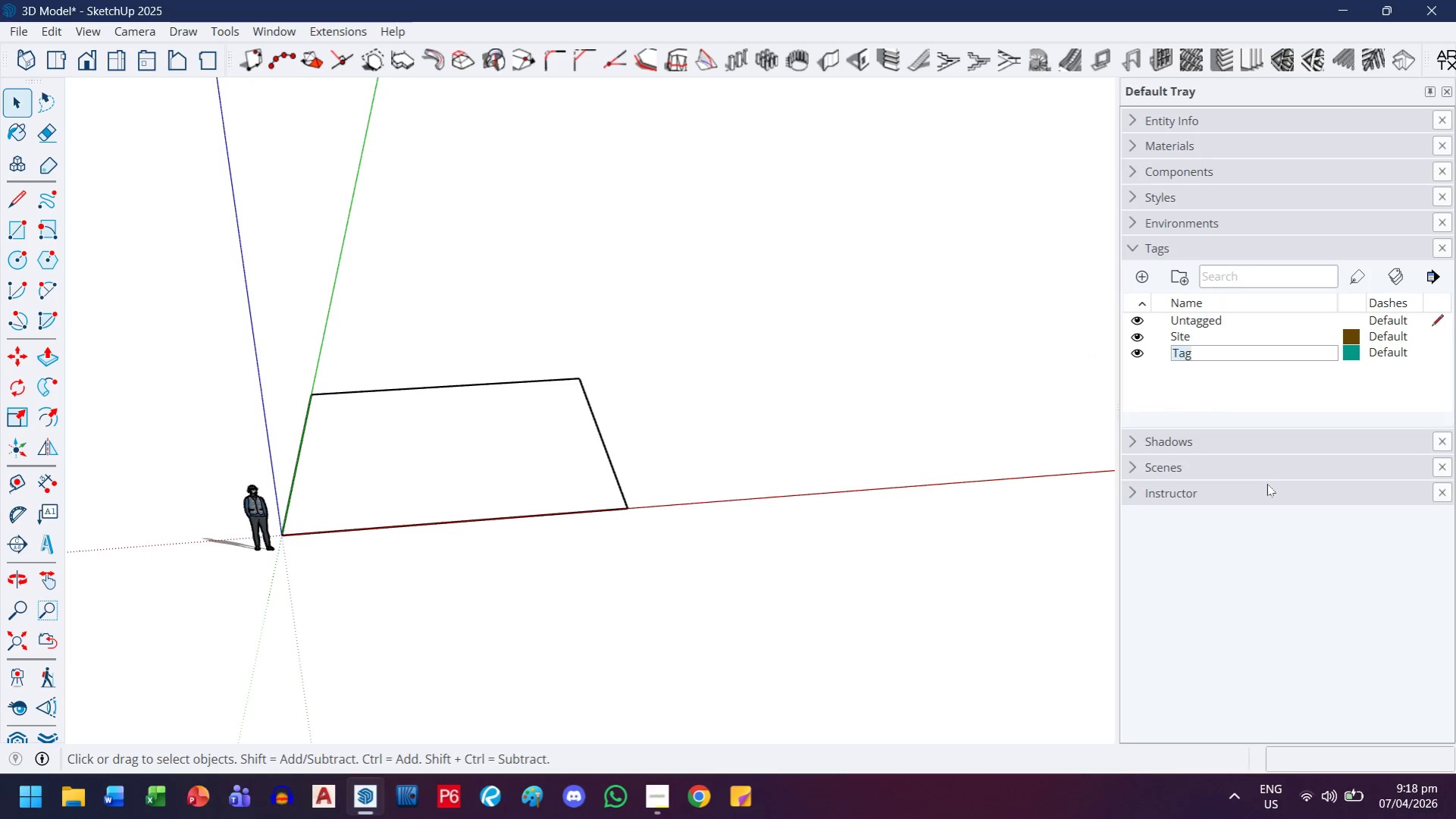 
type(G)
key(Backspace)
type(Vegetatip)
key(Backspace)
type(m)
key(Backspace)
type(pm)
 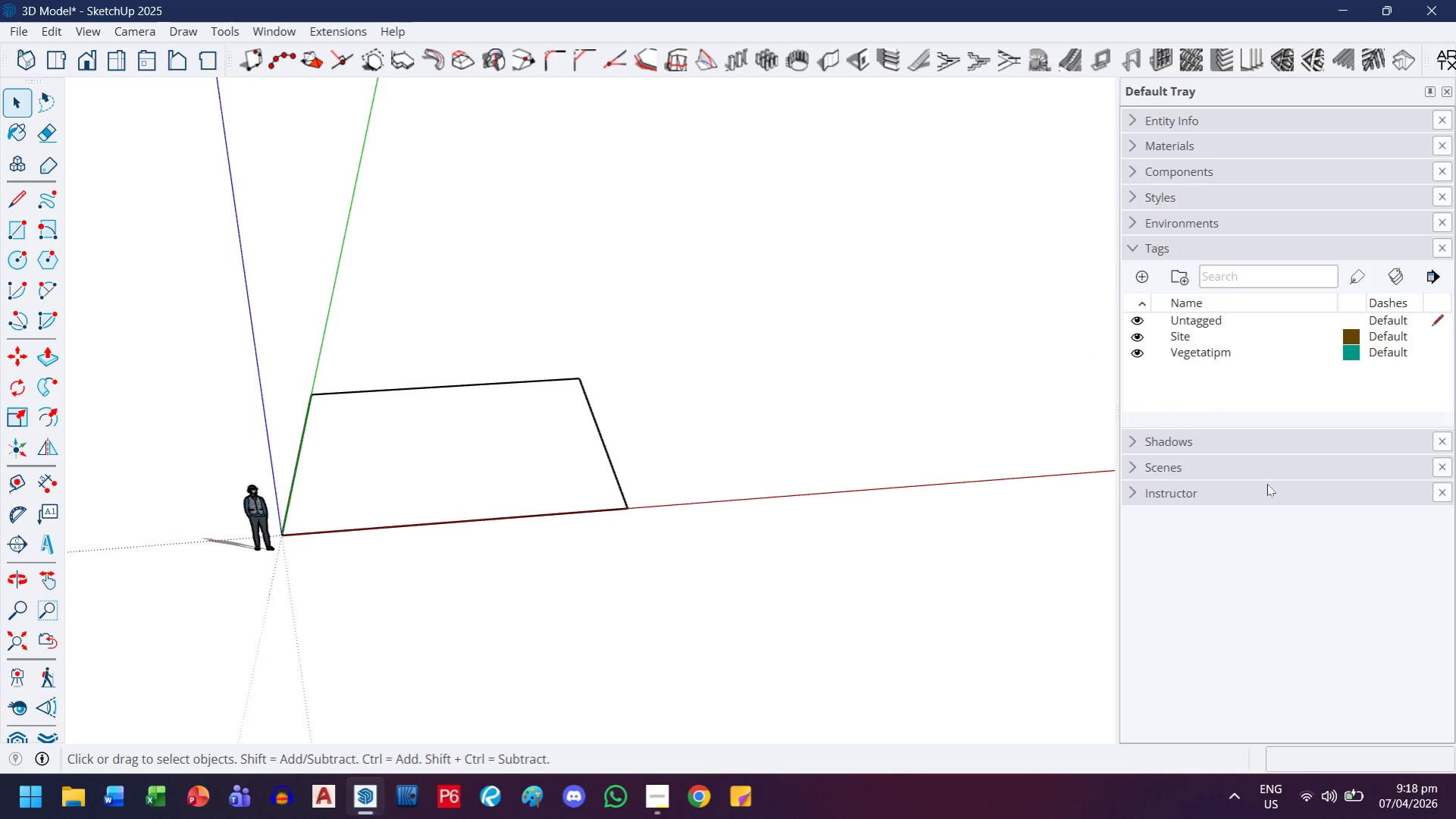 
 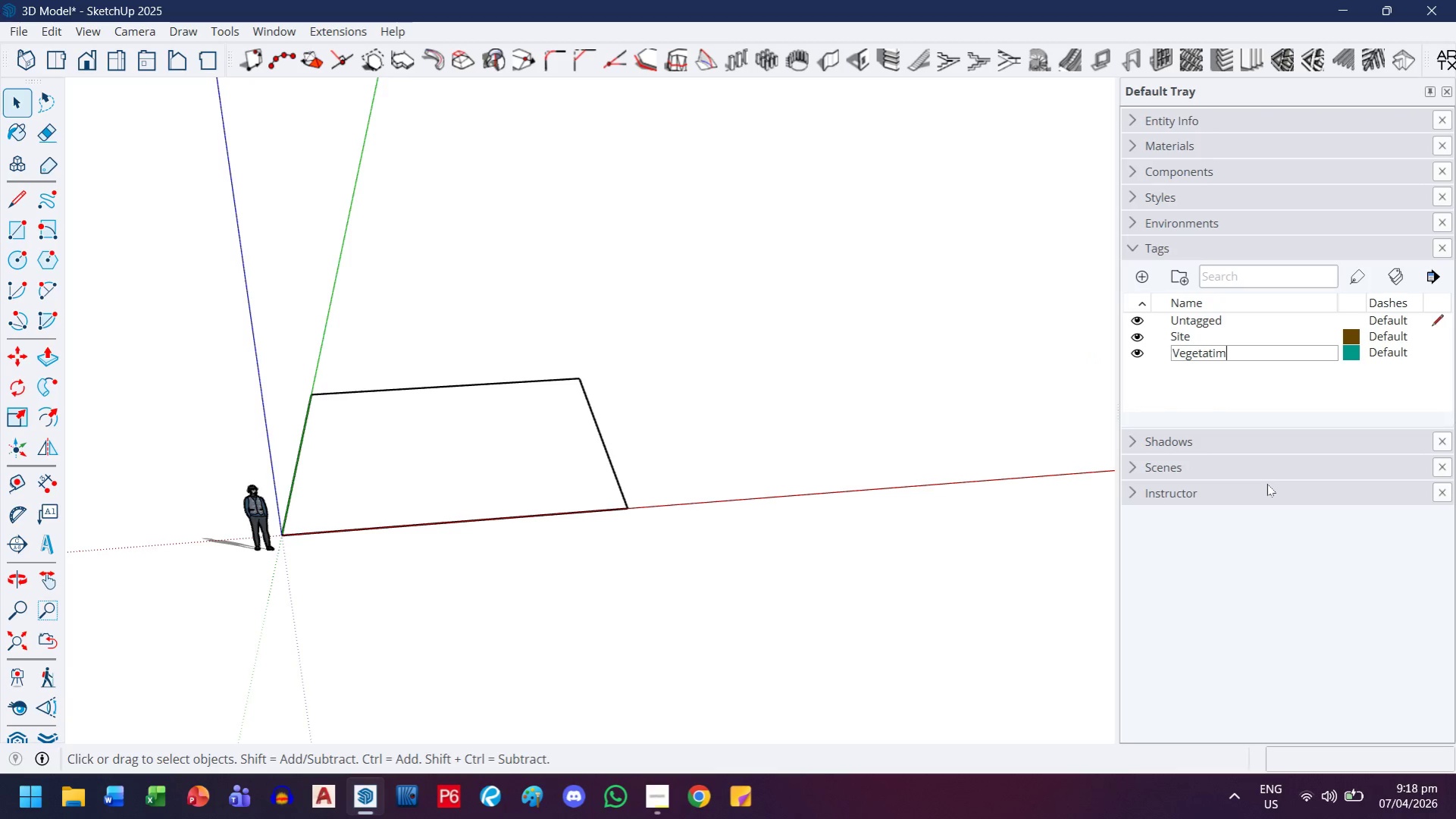 
key(Enter)
 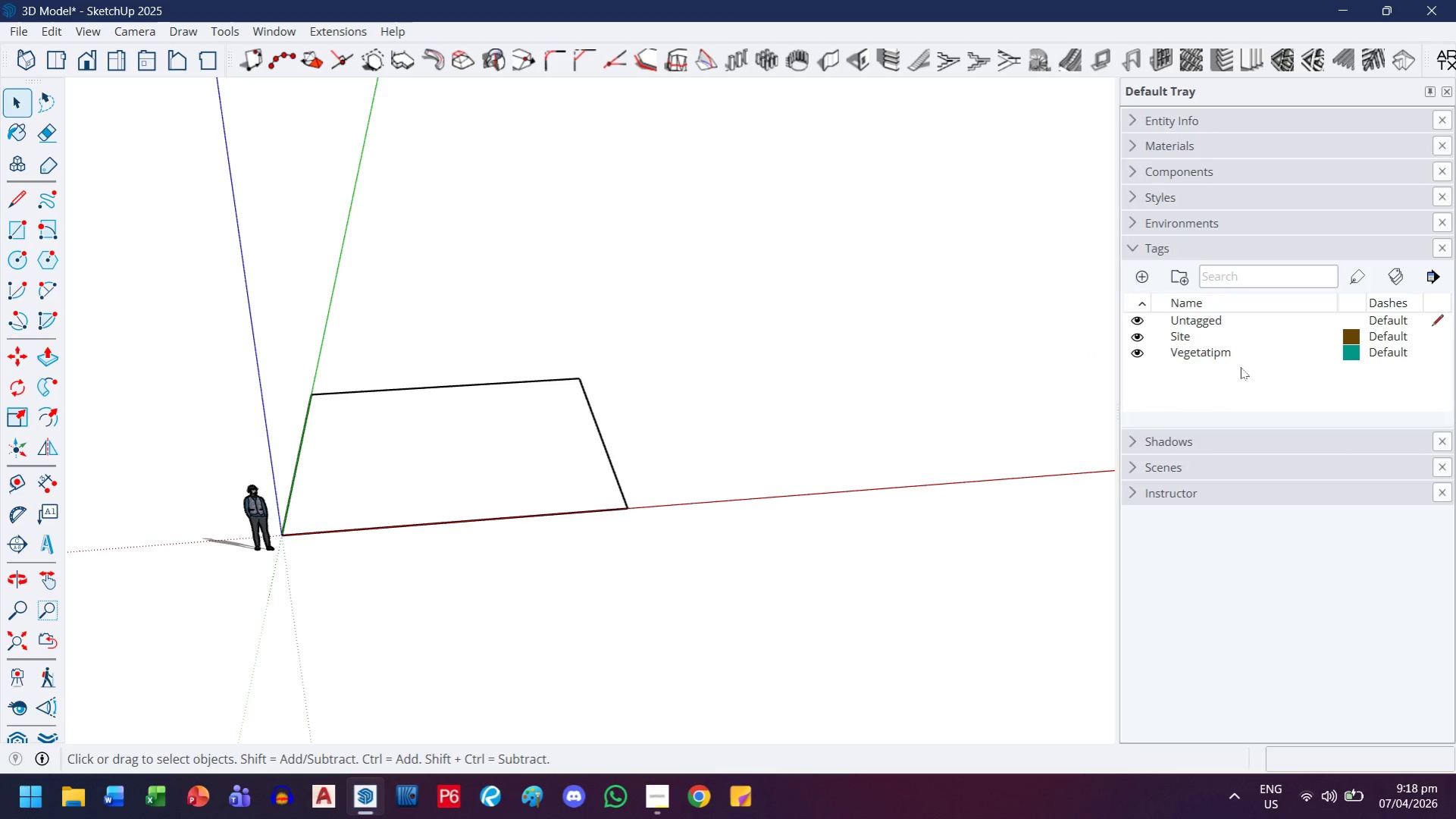 
double_click([1223, 355])
 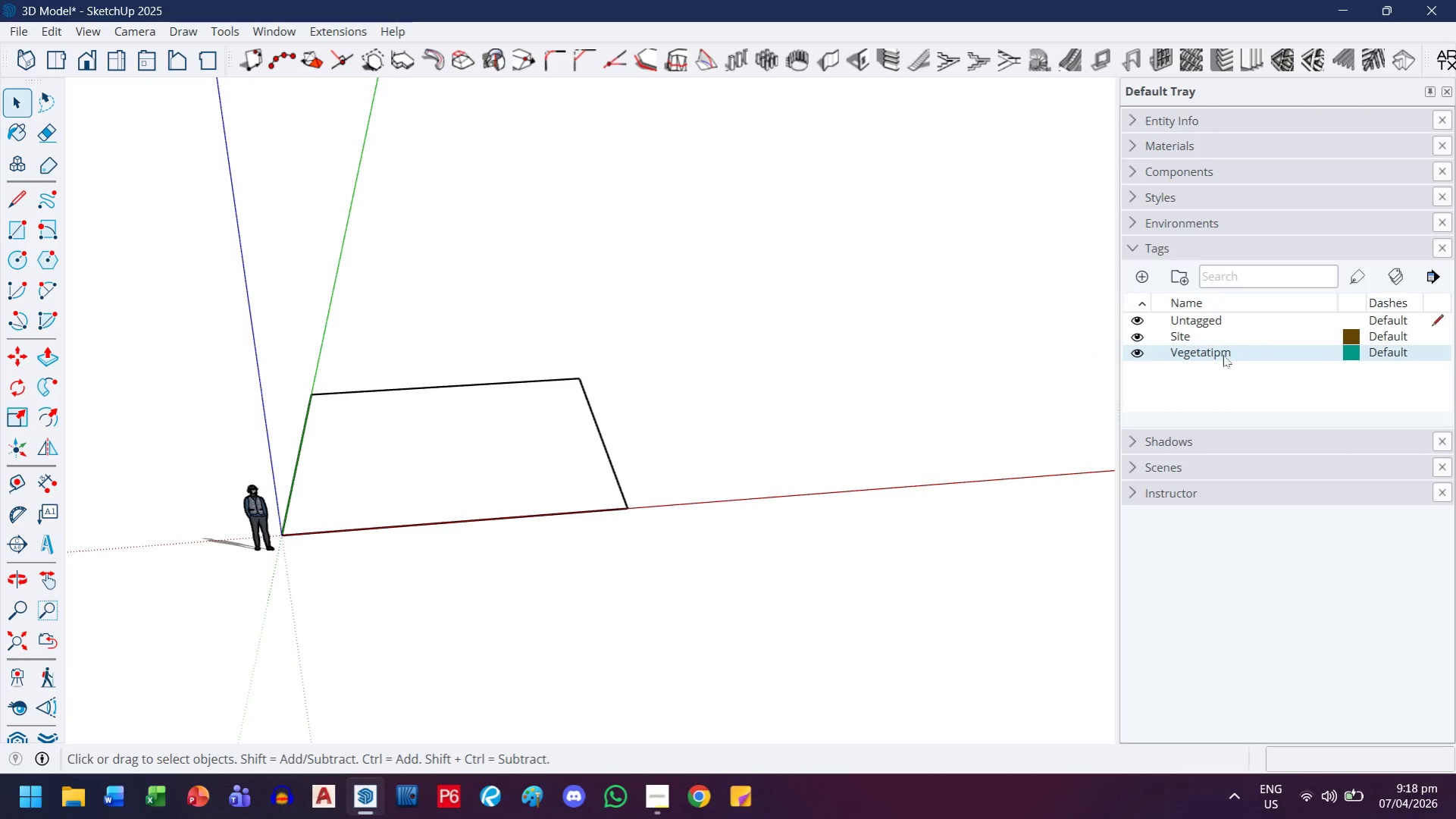 
triple_click([1223, 355])
 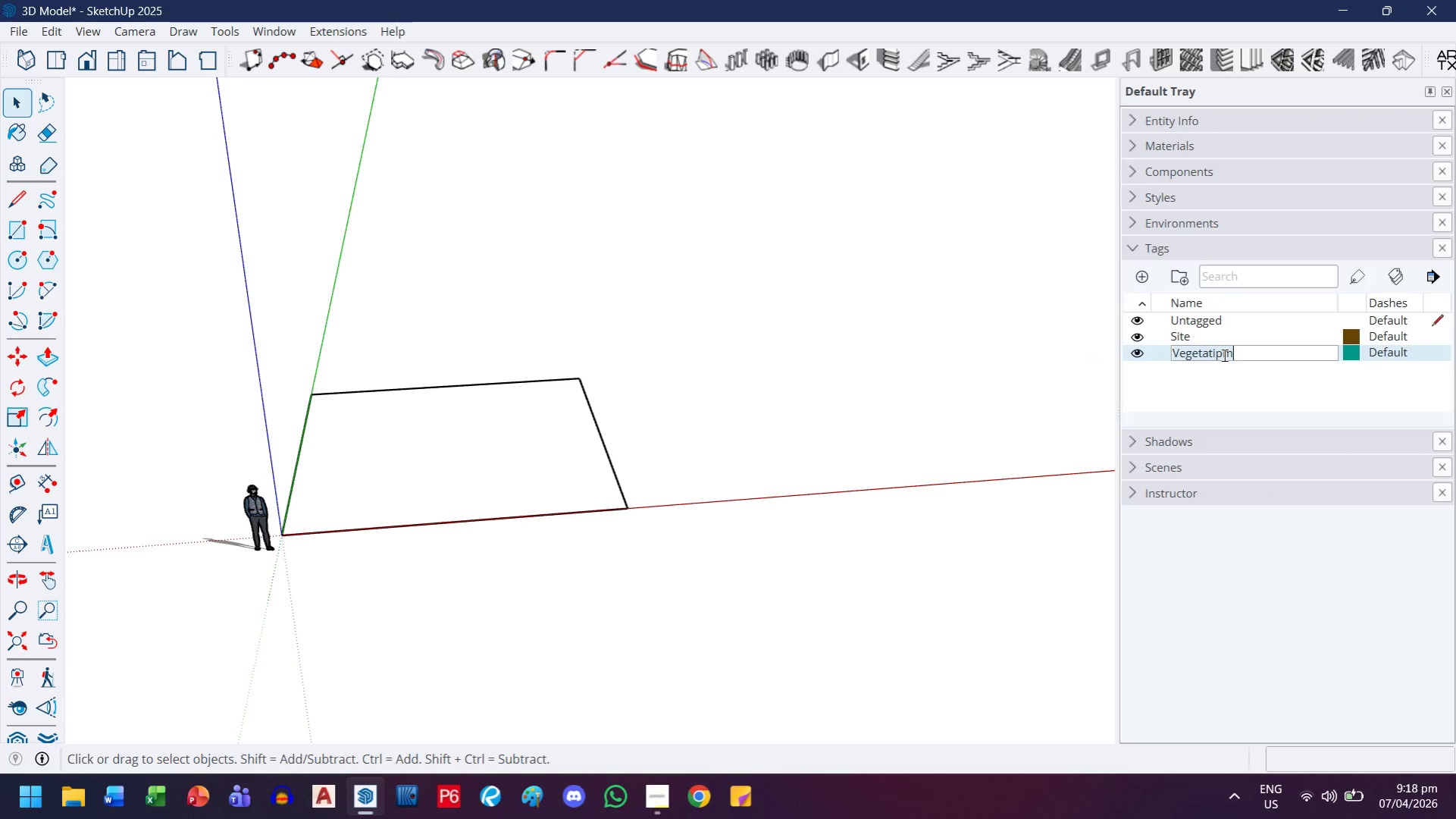 
triple_click([1223, 355])
 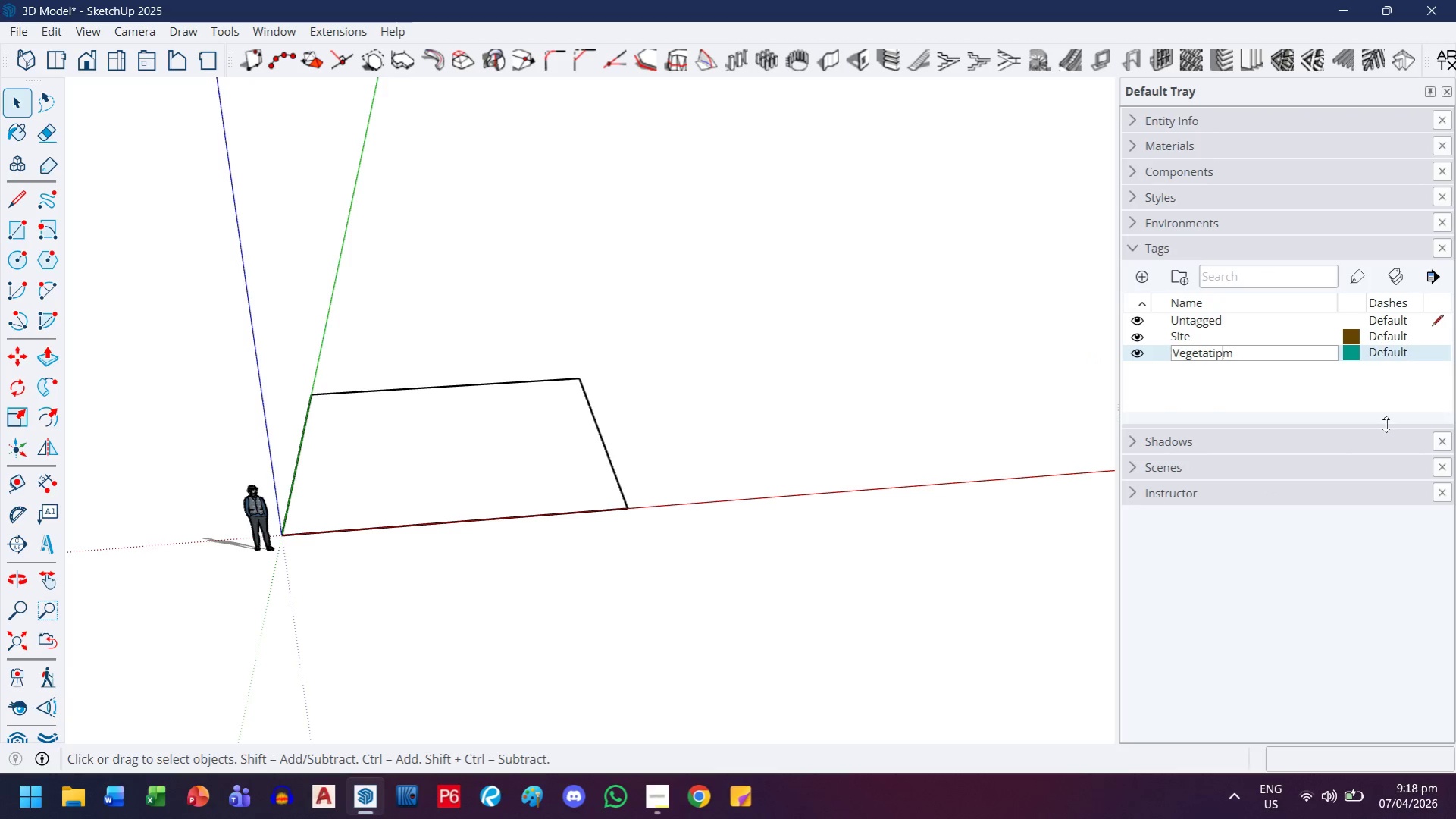 
type([Delete][Delete])
key(Backspace)
type(on)
 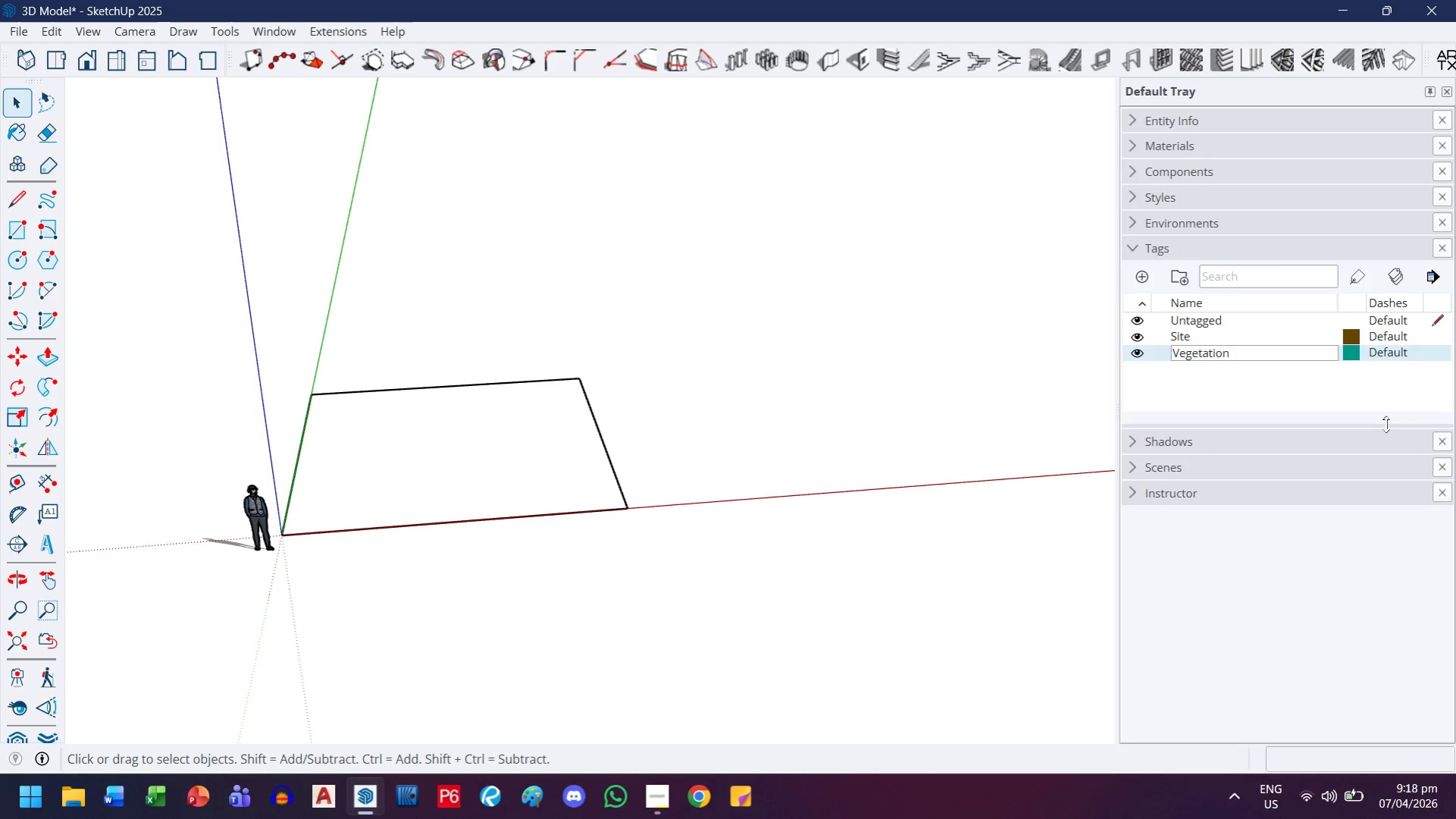 
key(Enter)
 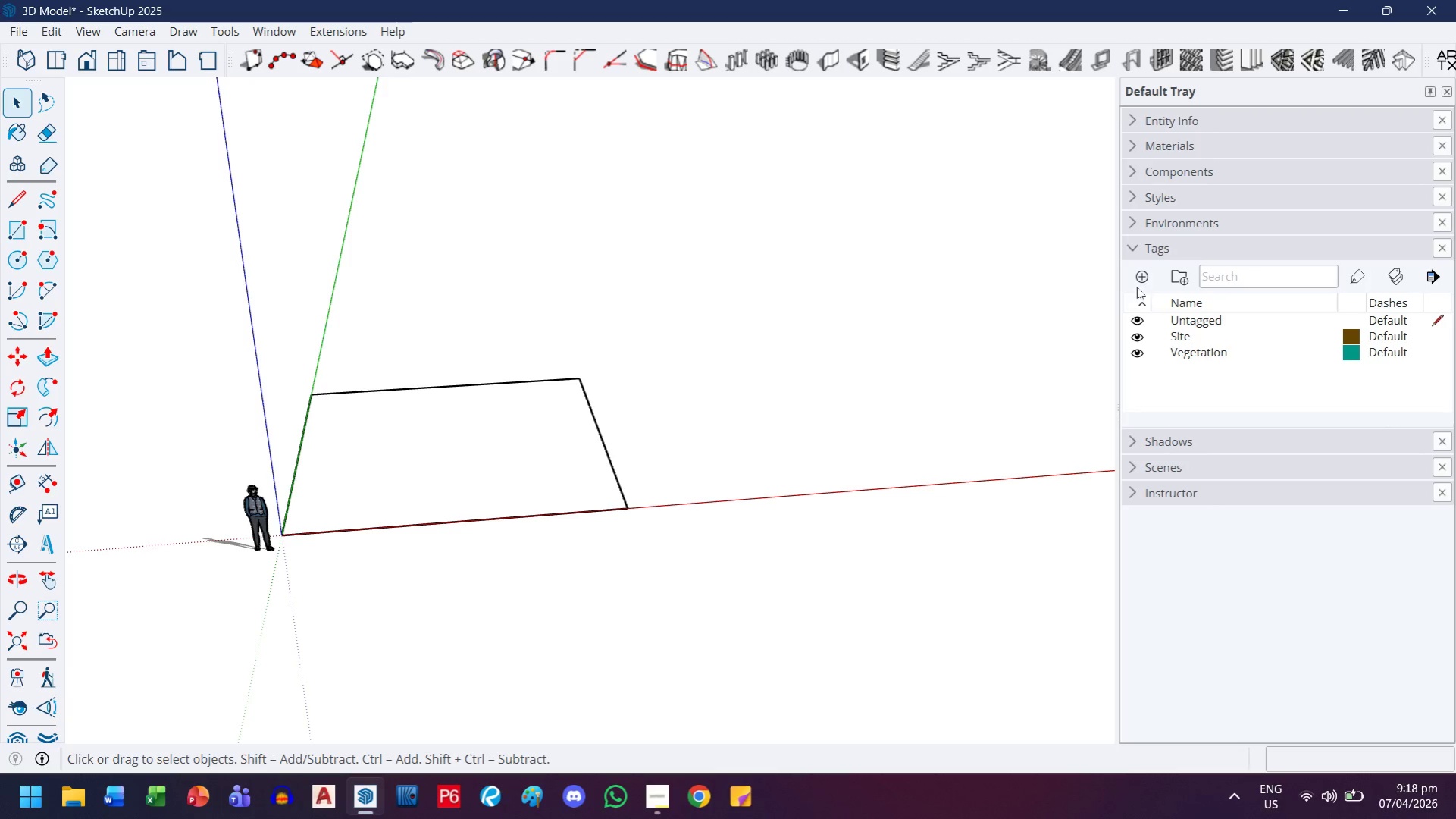 
left_click([1136, 275])
 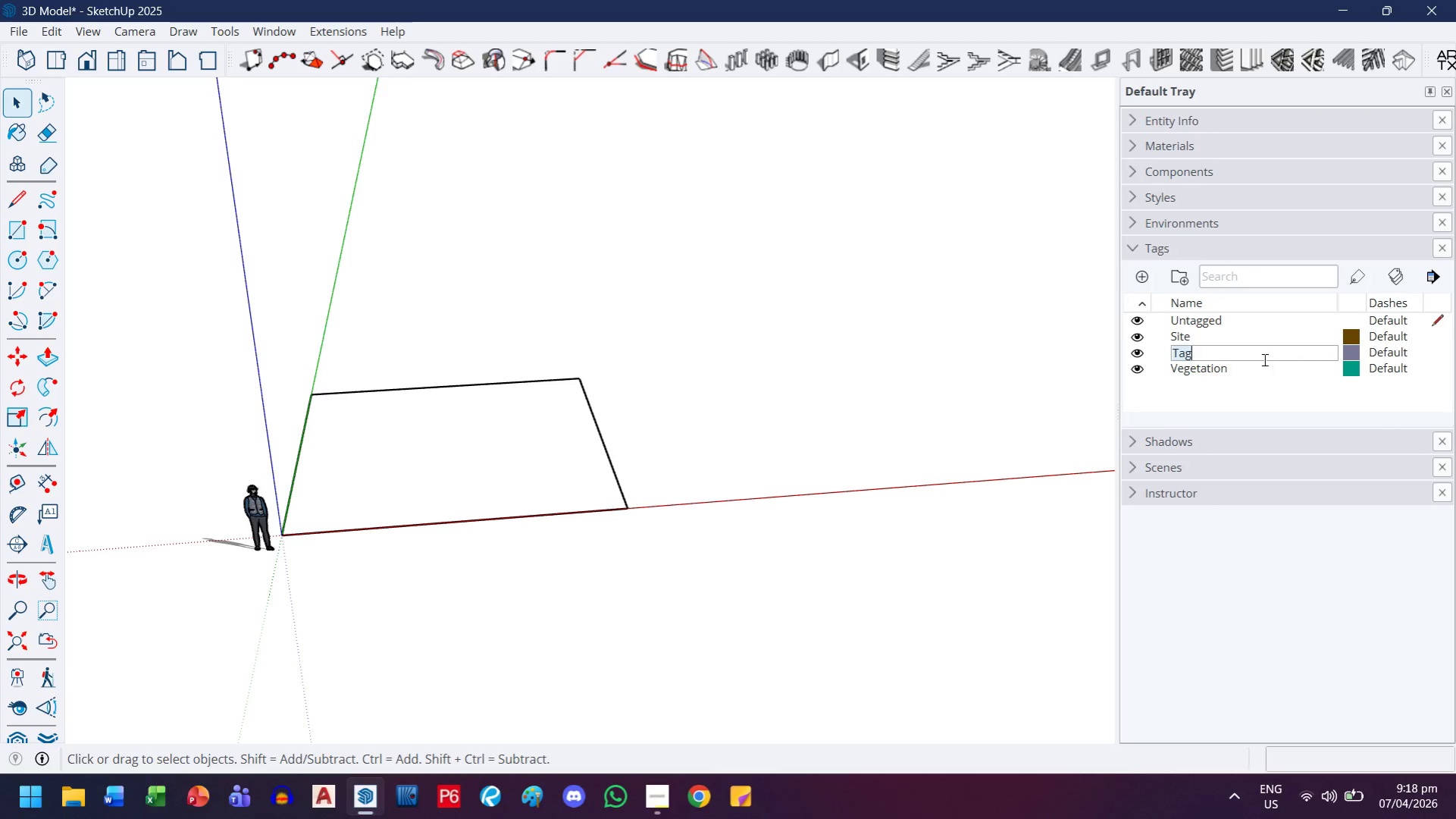 
type(Furniture)
 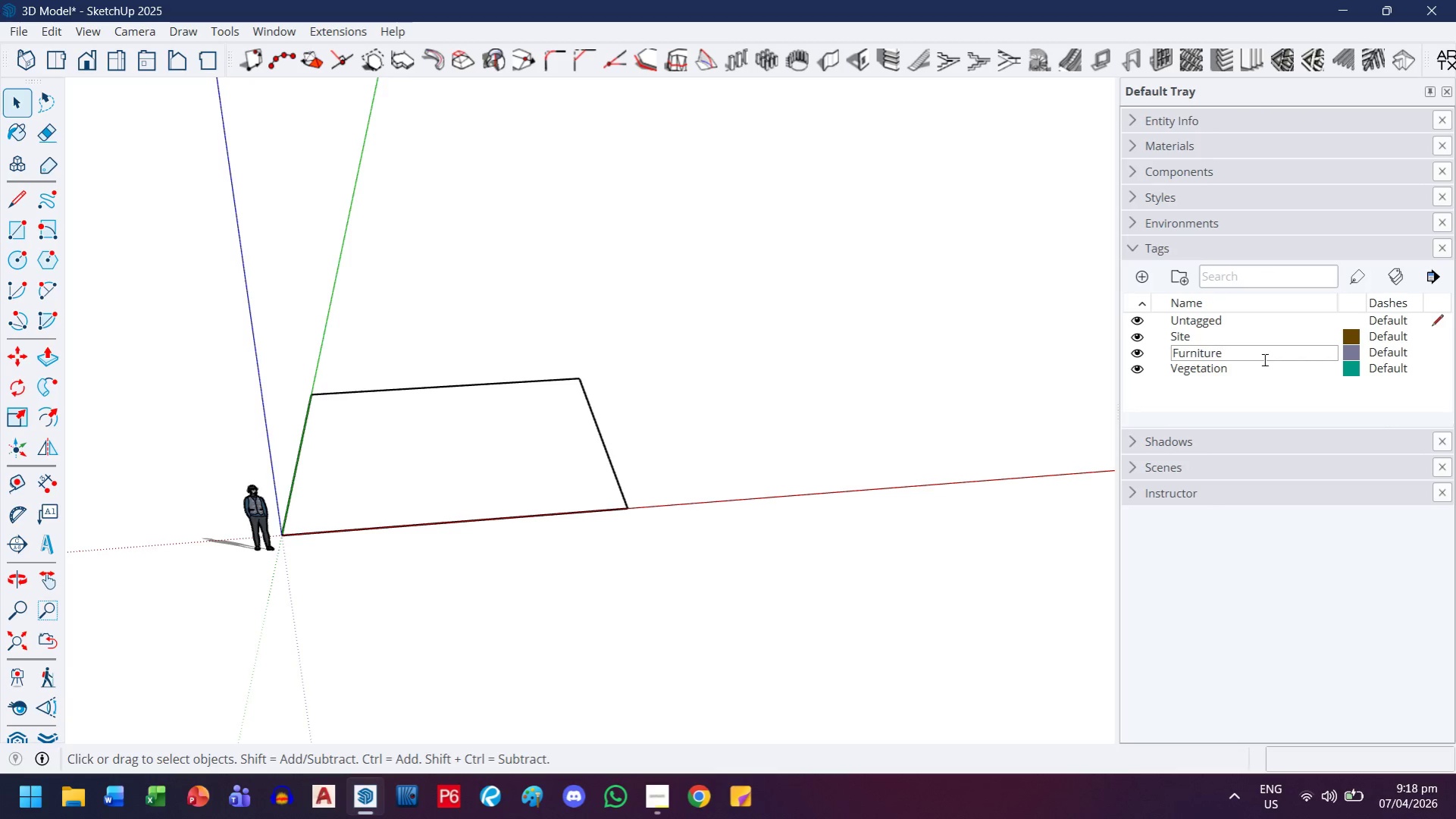 
key(Enter)
 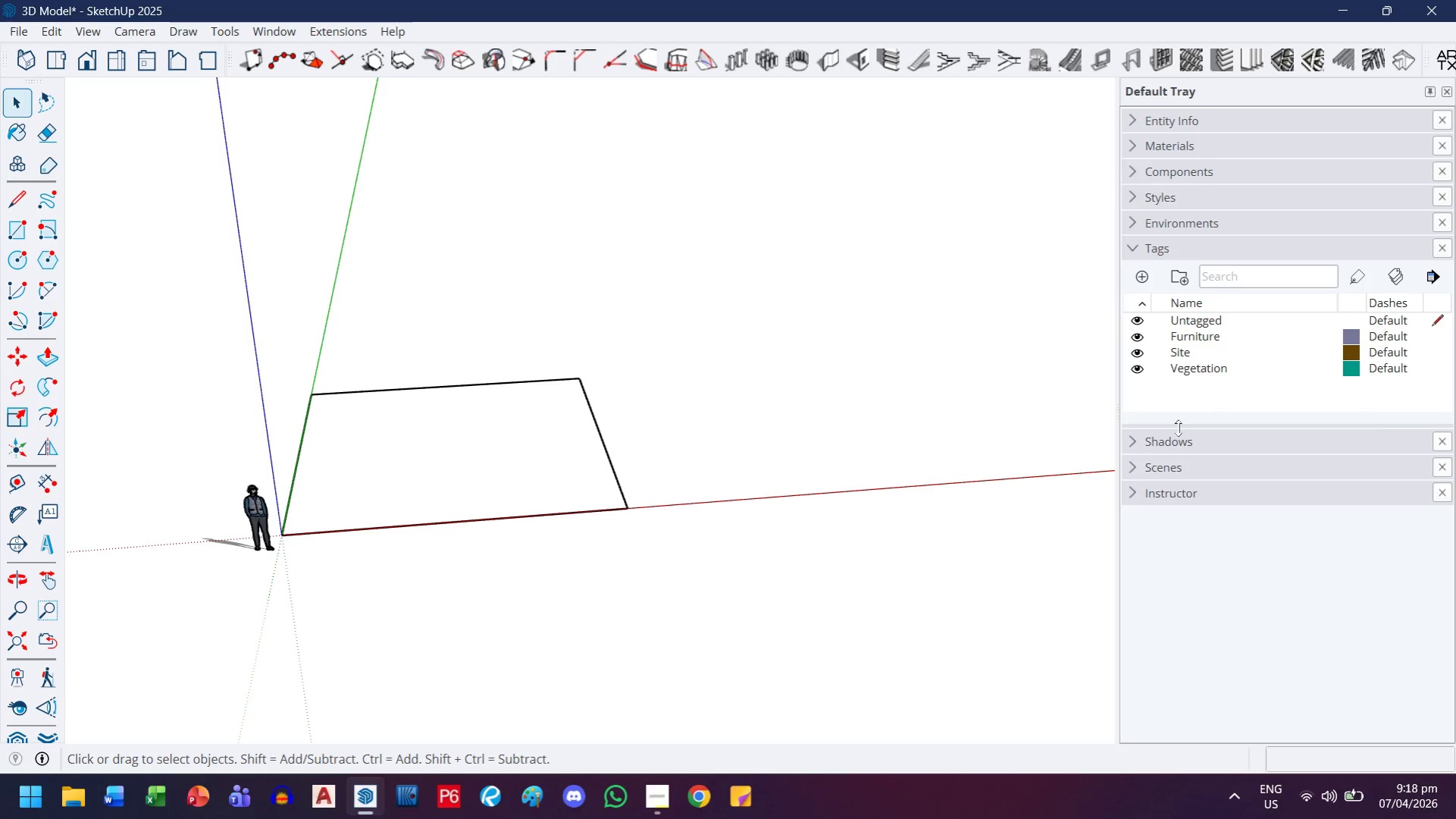 
scroll: coordinate [1210, 325], scroll_direction: up, amount: 5.0
 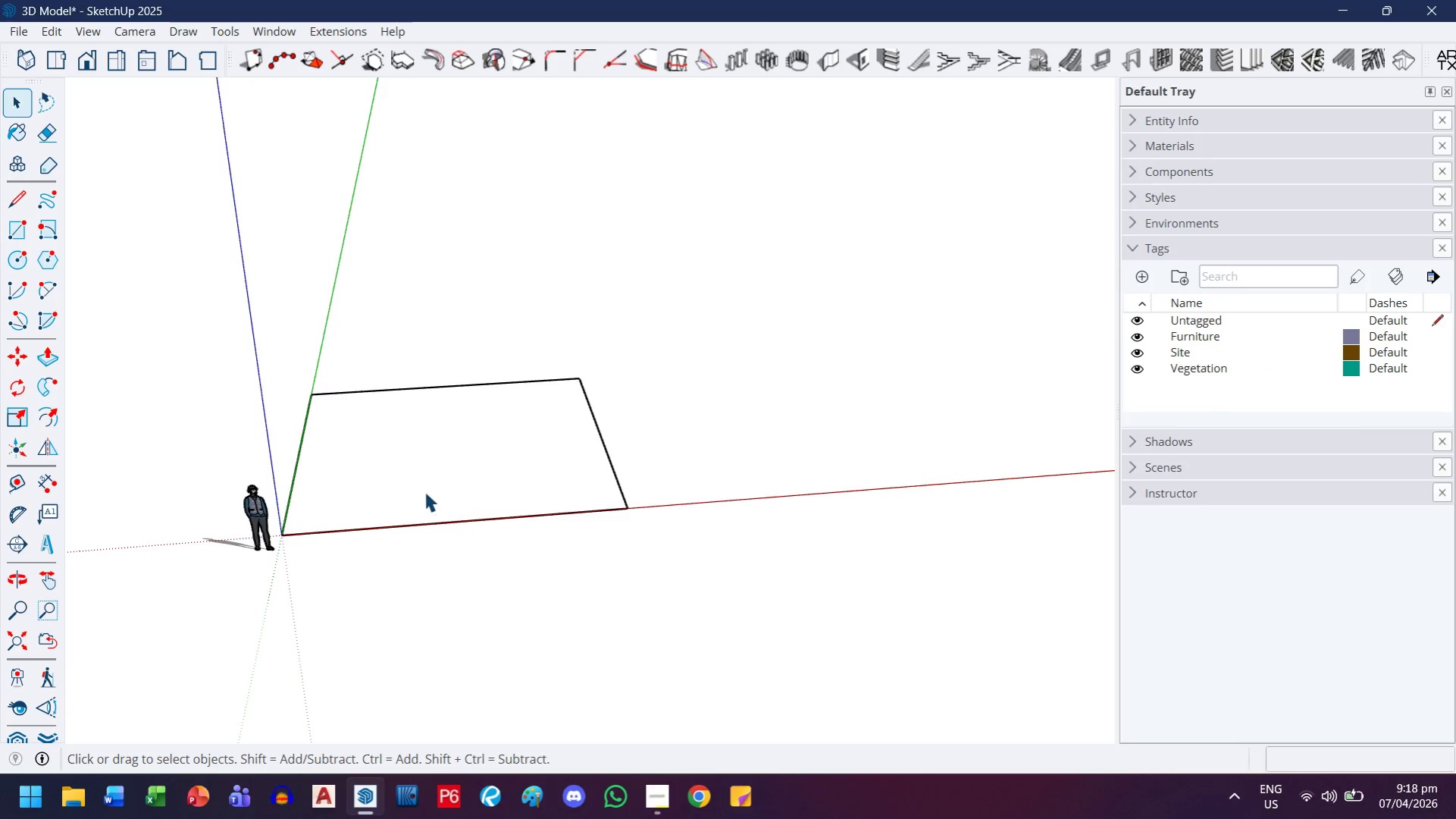 
left_click([424, 490])
 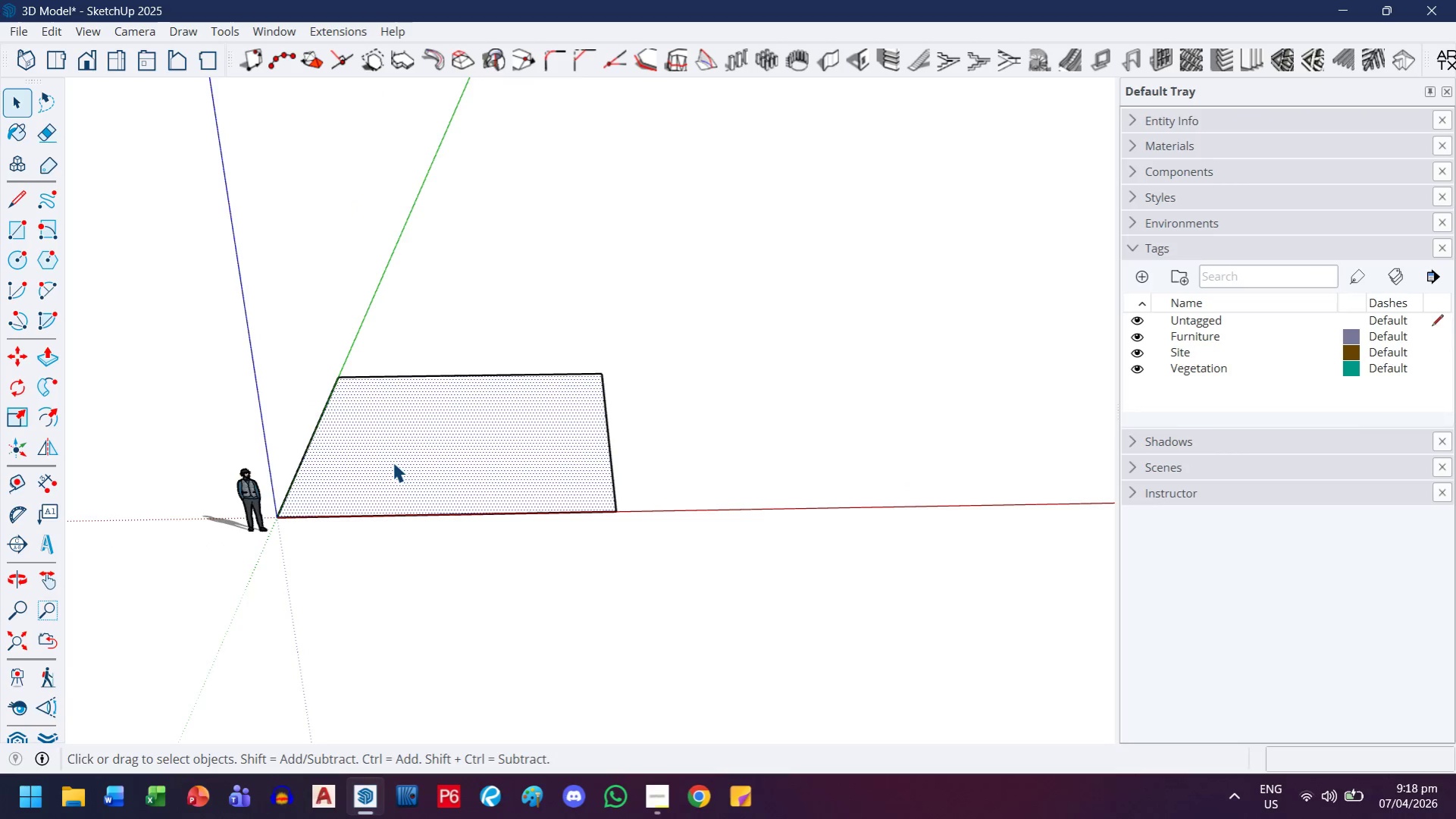 
double_click([393, 461])
 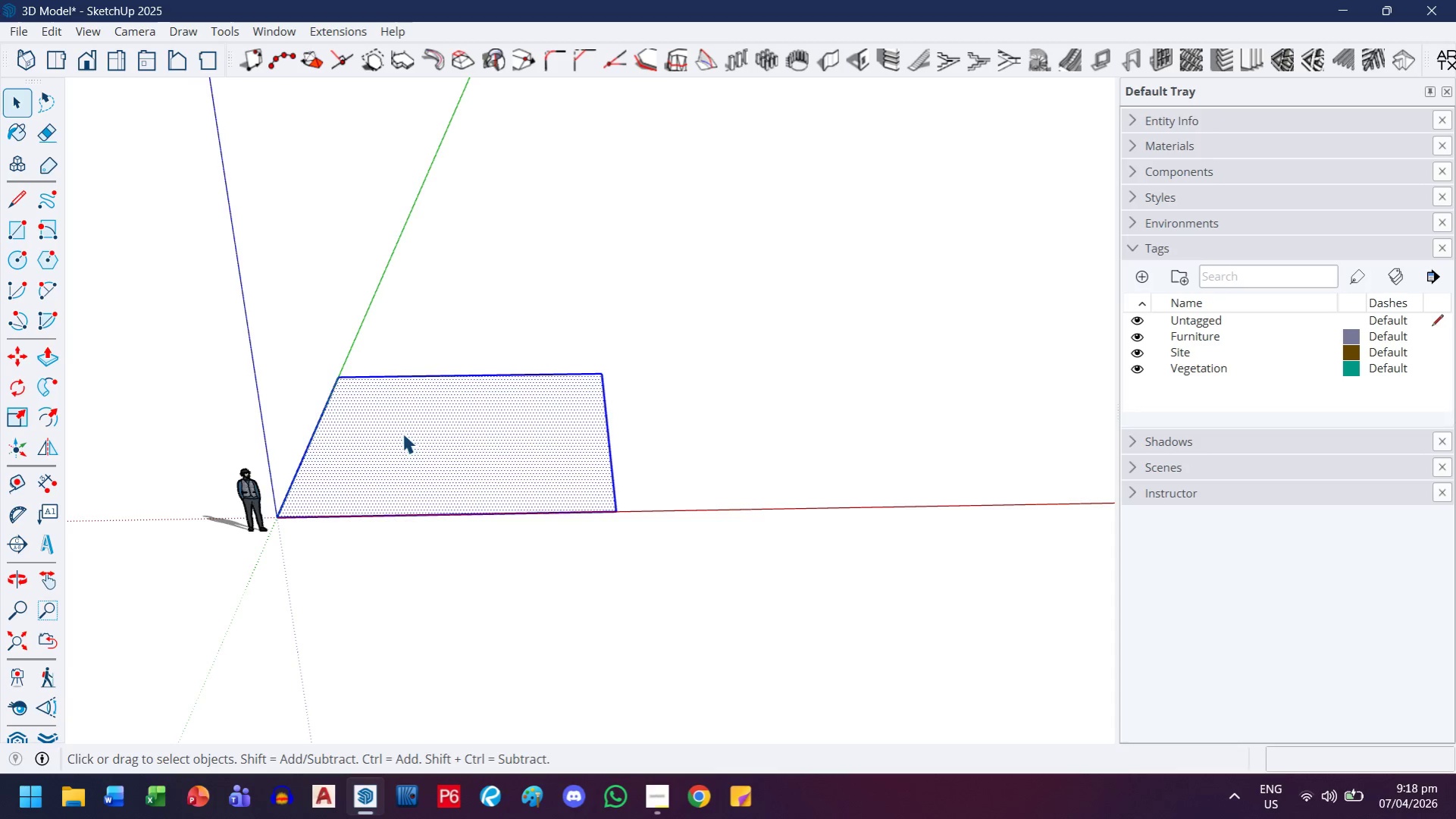 
right_click([402, 433])
 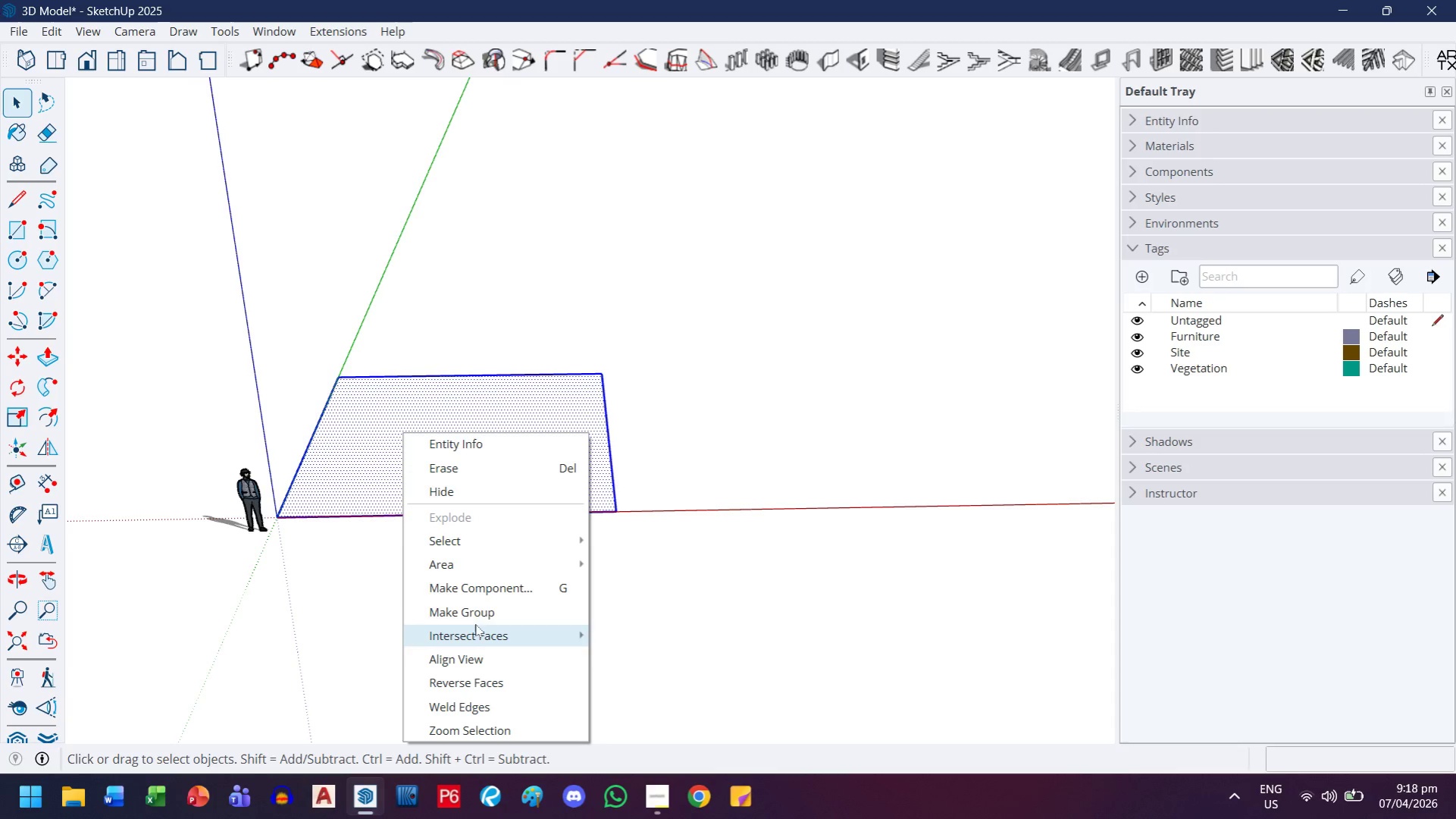 
left_click_drag(start_coordinate=[478, 614], to_coordinate=[474, 591])
 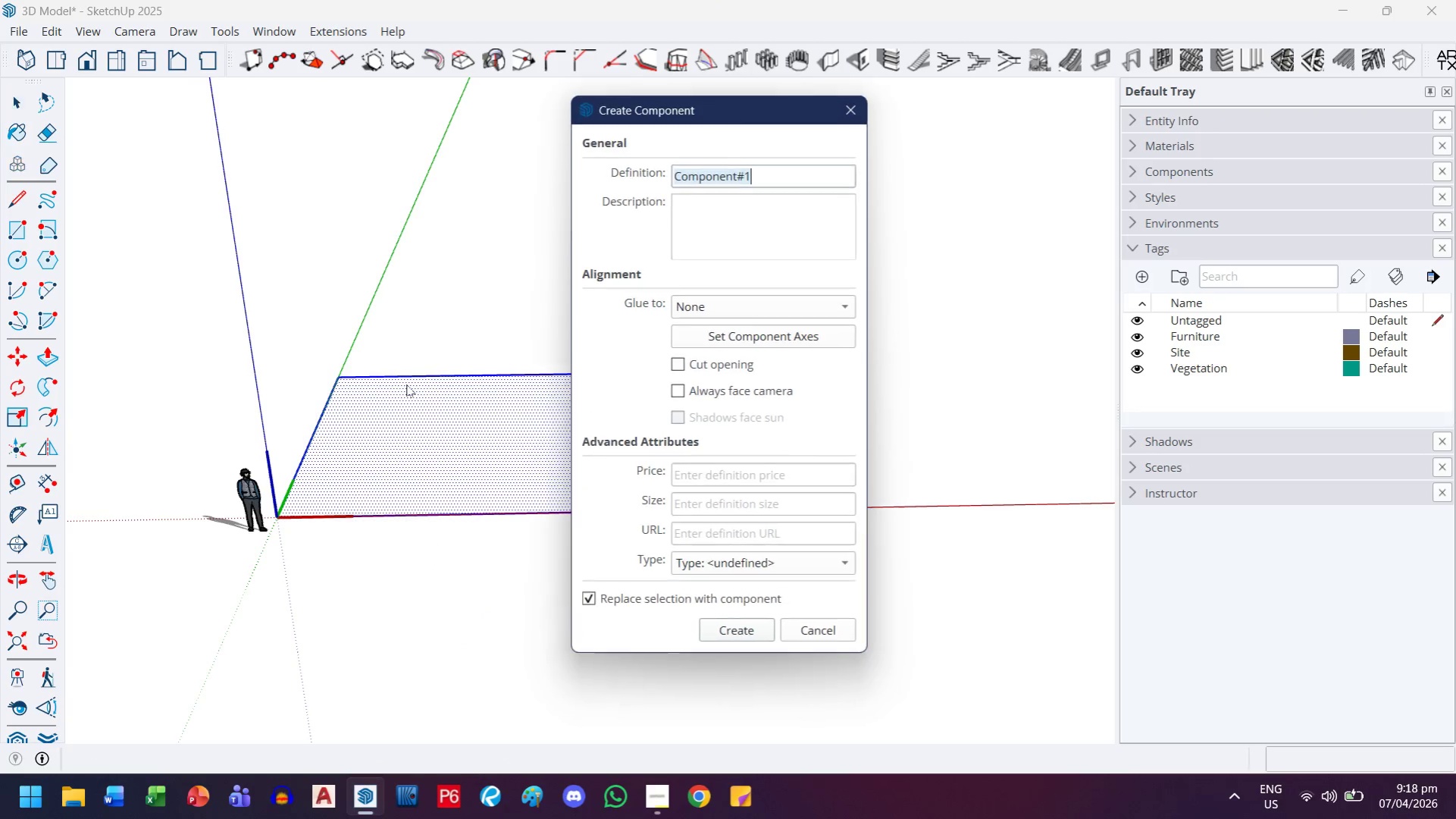 
scroll: coordinate [406, 384], scroll_direction: up, amount: 3.0
 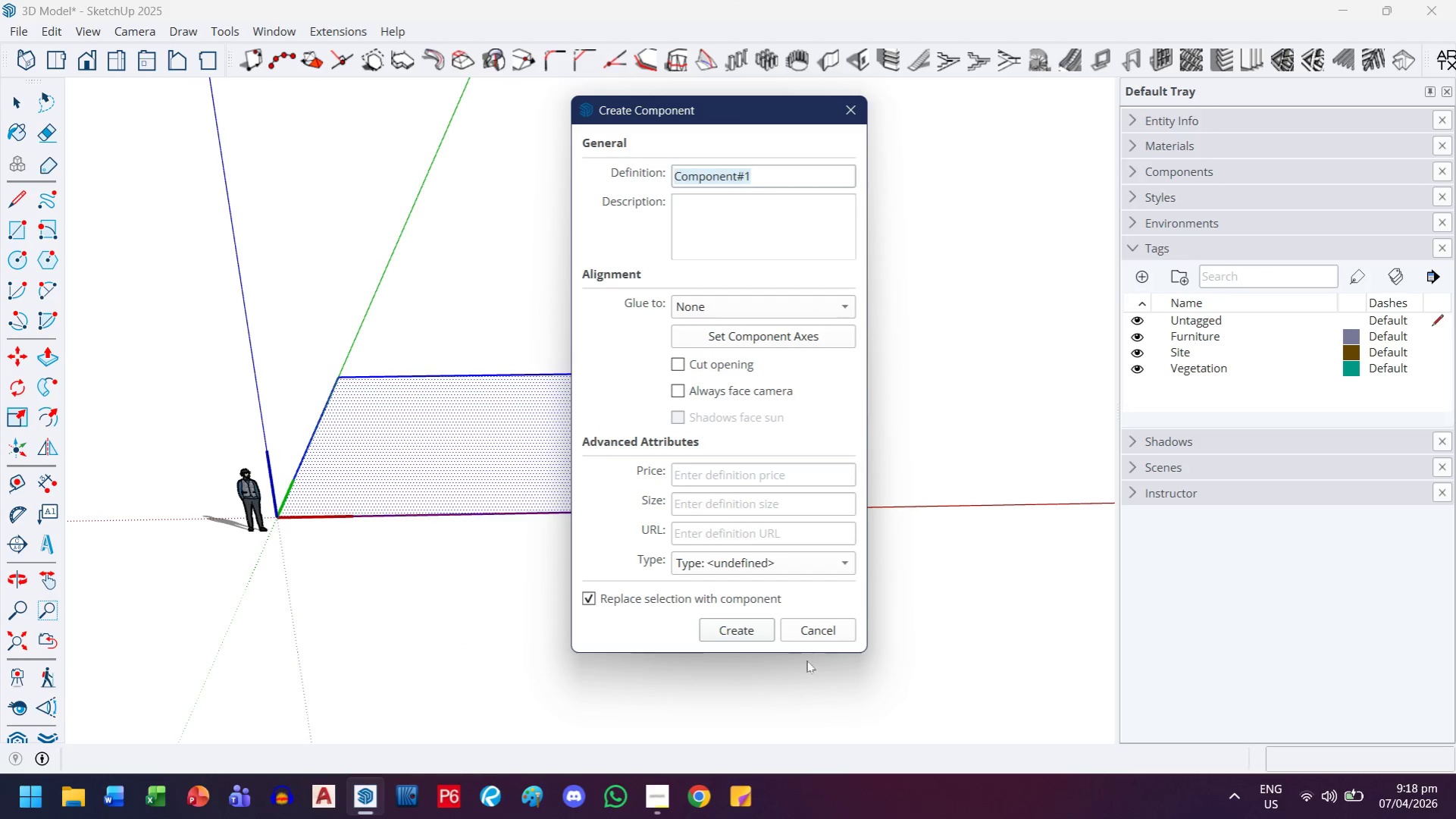 
left_click([807, 631])
 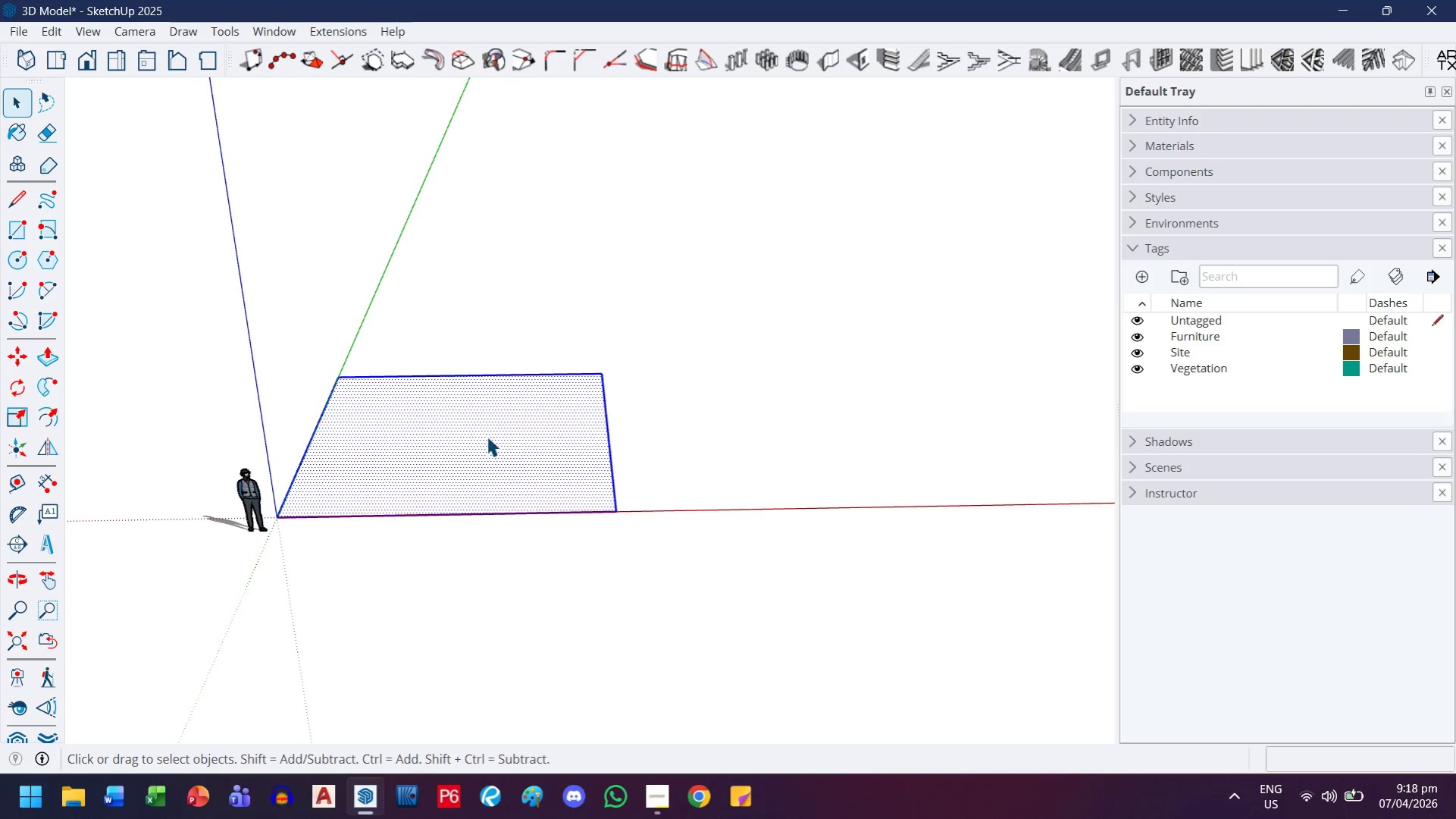 
right_click([487, 436])
 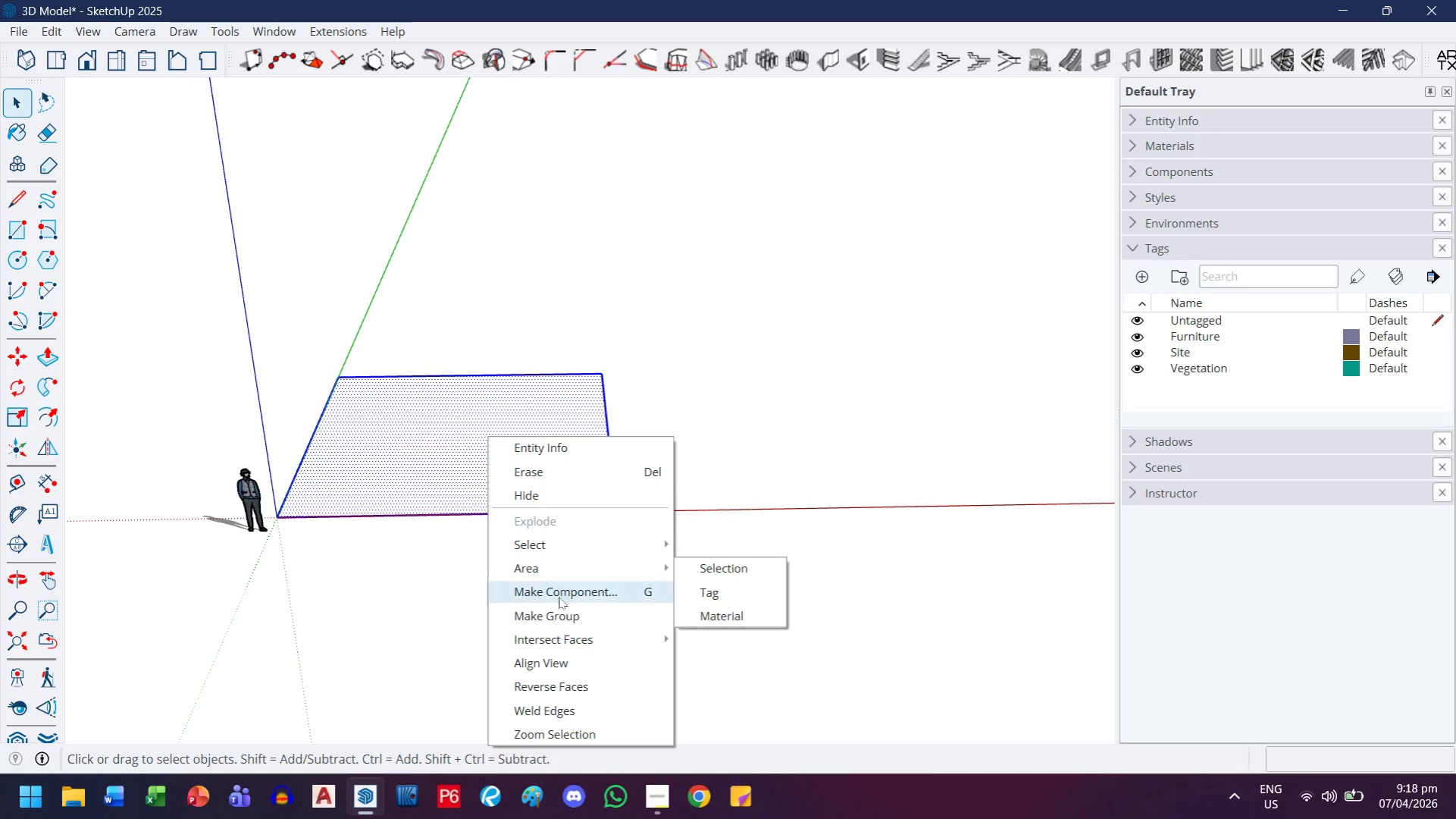 
left_click([558, 608])
 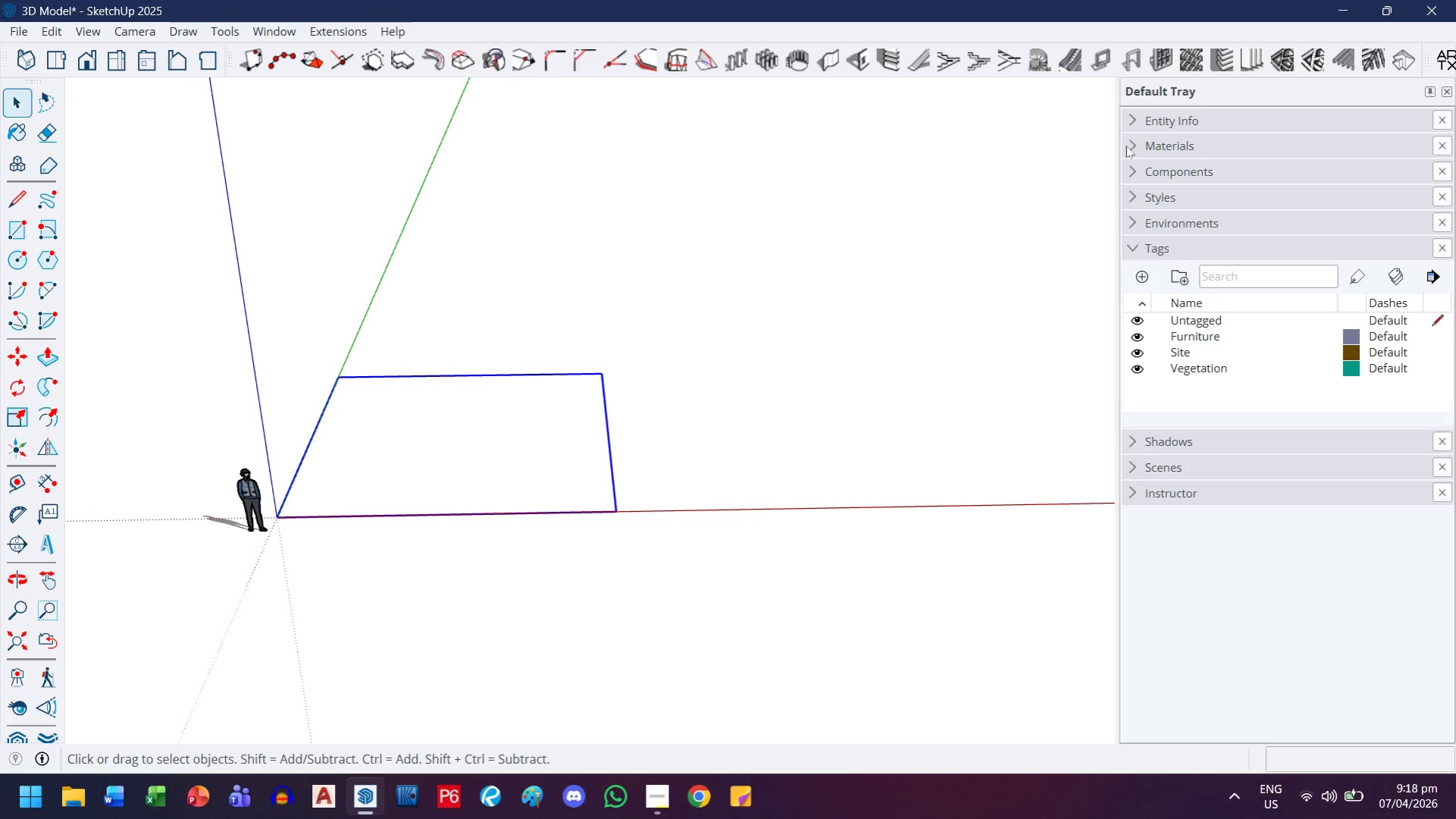 
left_click([1147, 114])
 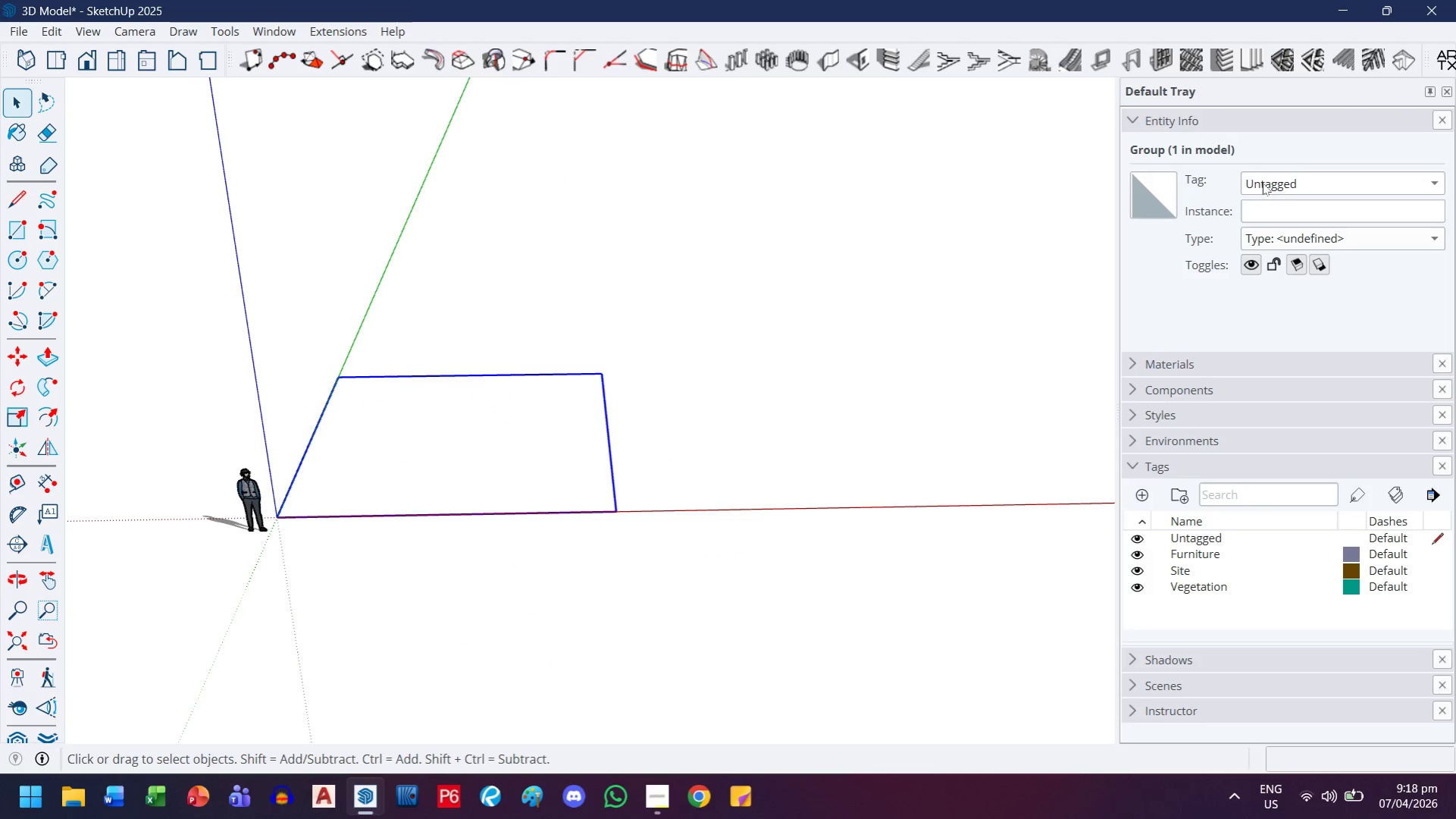 
left_click([1291, 184])
 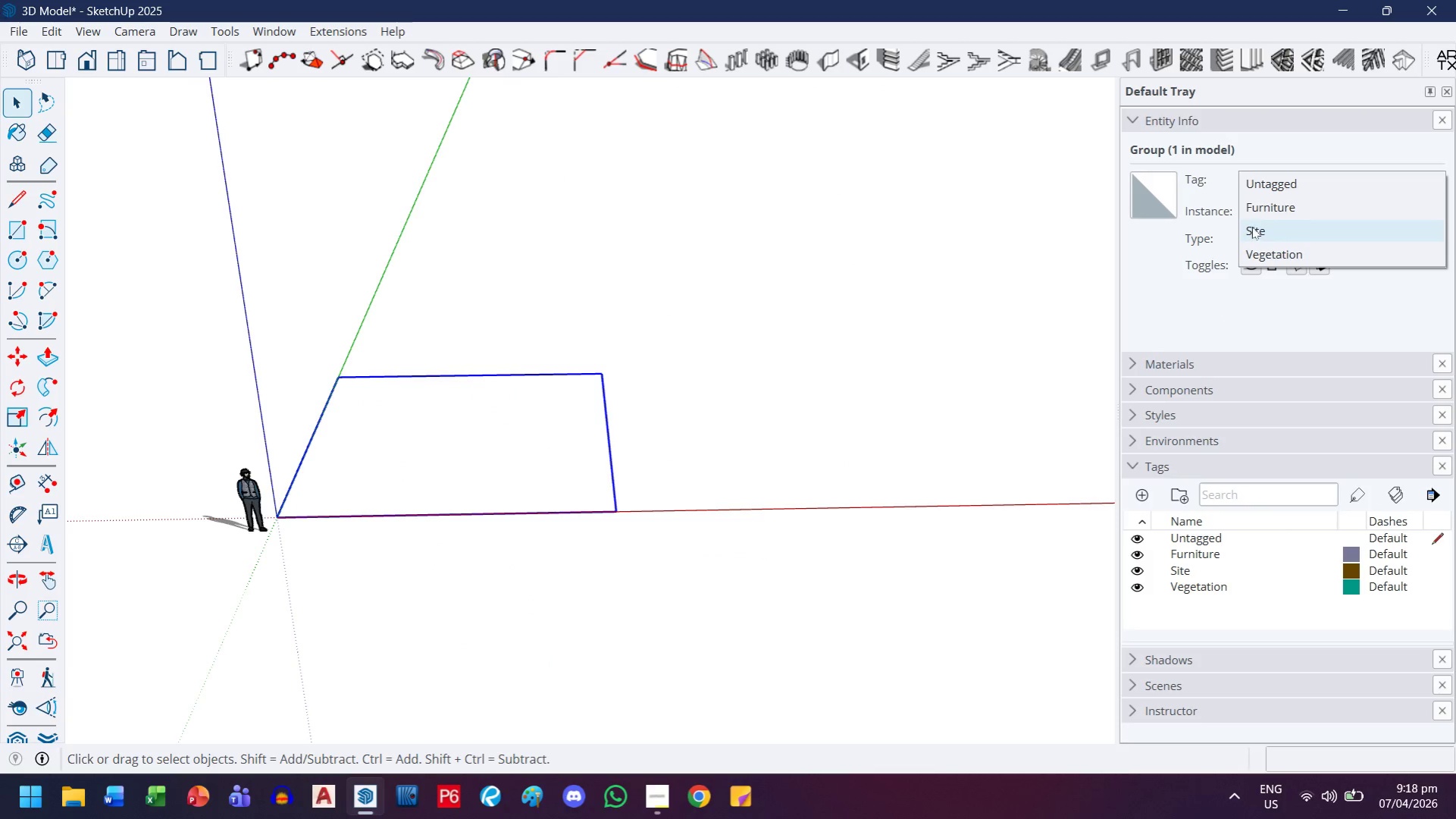 
left_click([1251, 227])
 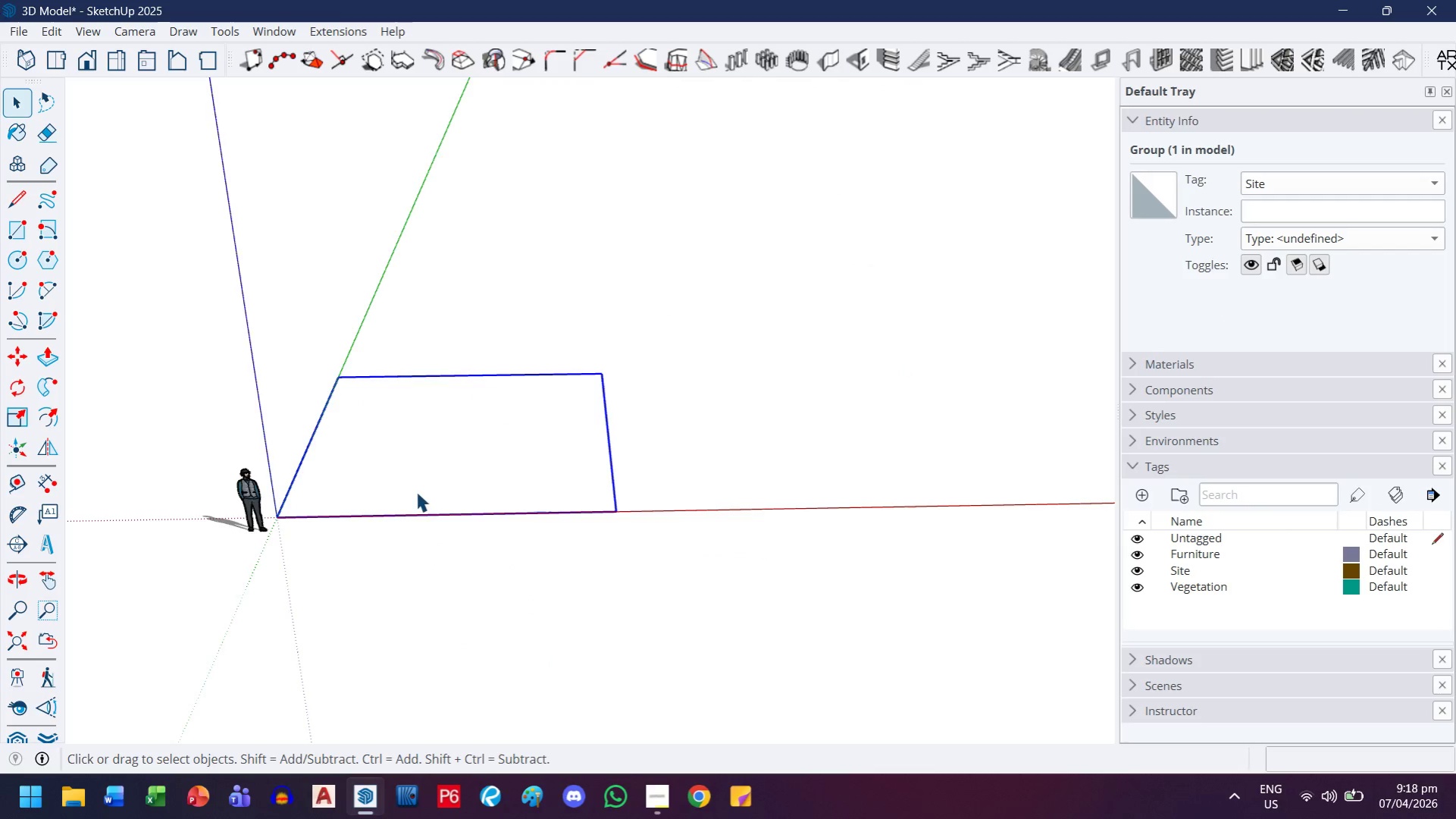 
scroll: coordinate [407, 463], scroll_direction: up, amount: 7.0
 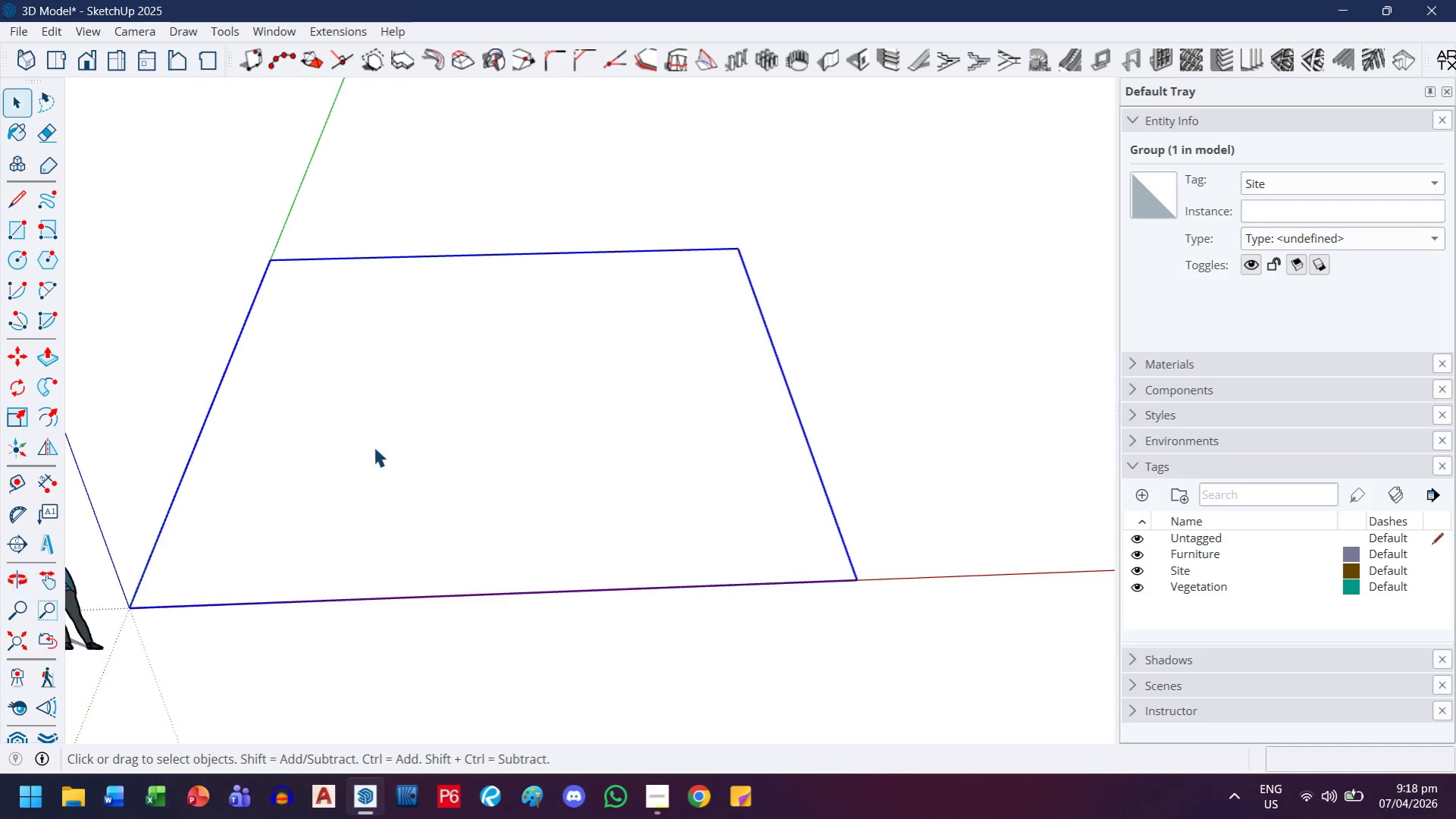 
double_click([374, 447])
 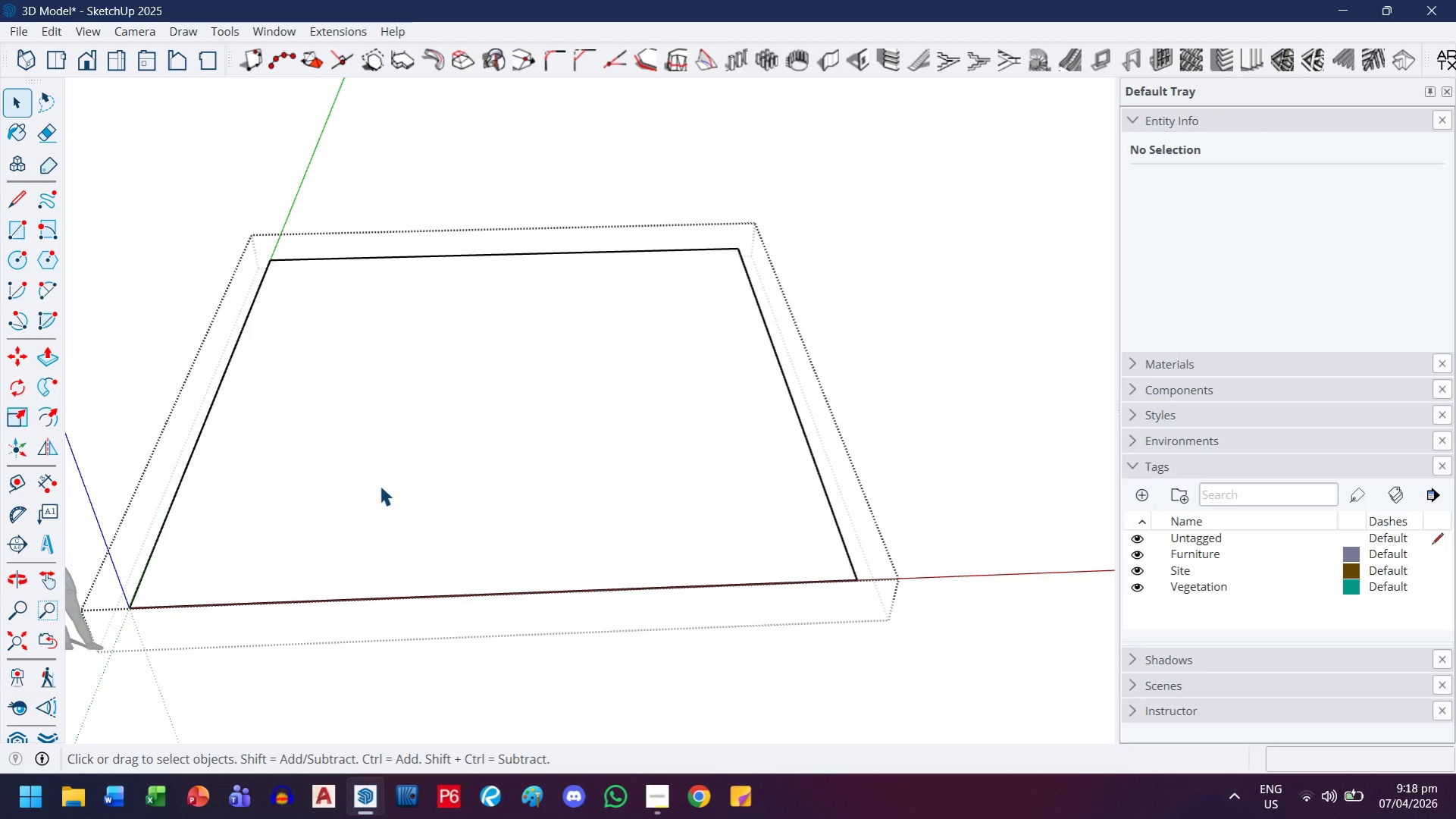 
wait(8.05)
 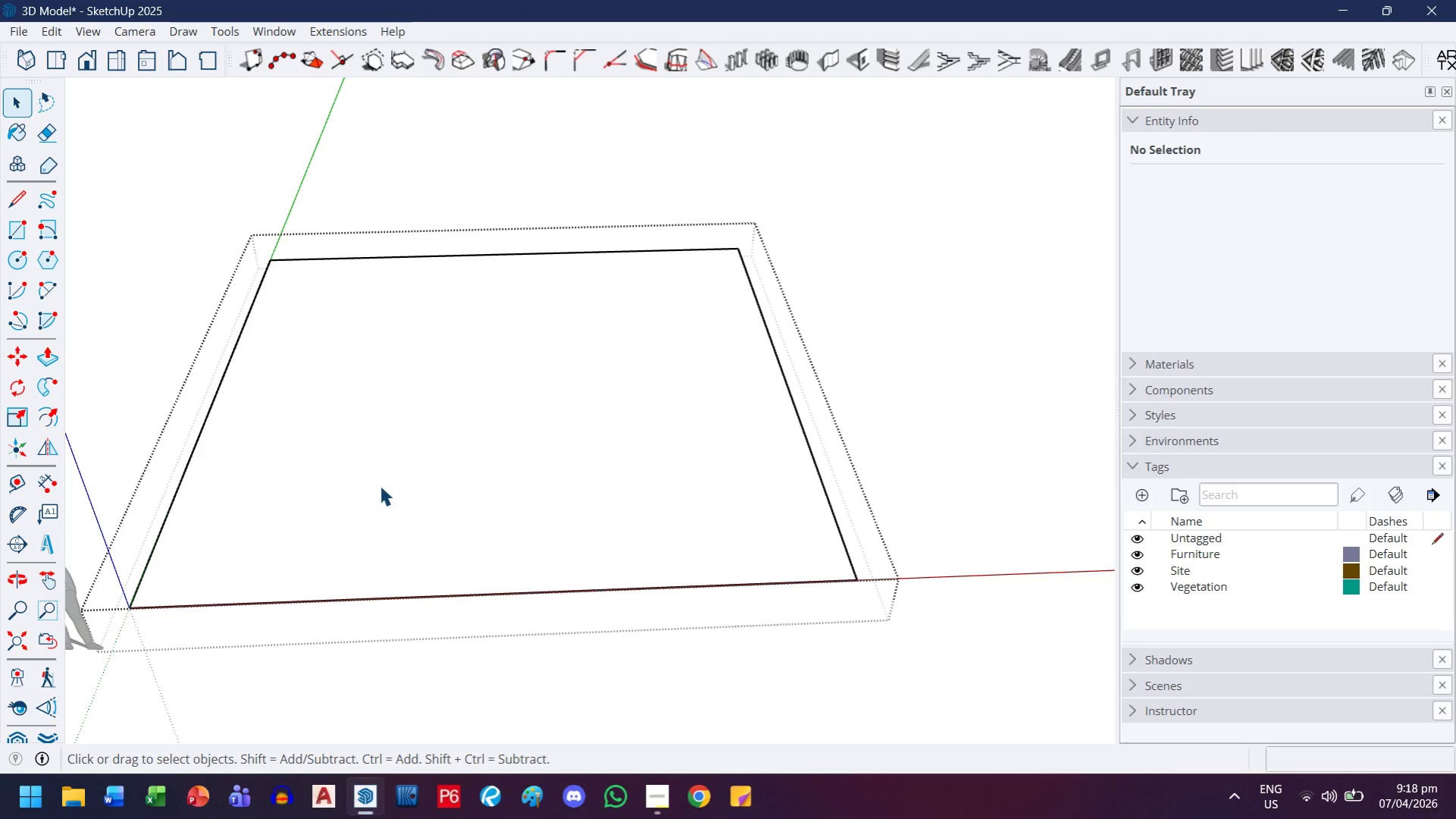 
left_click([354, 412])
 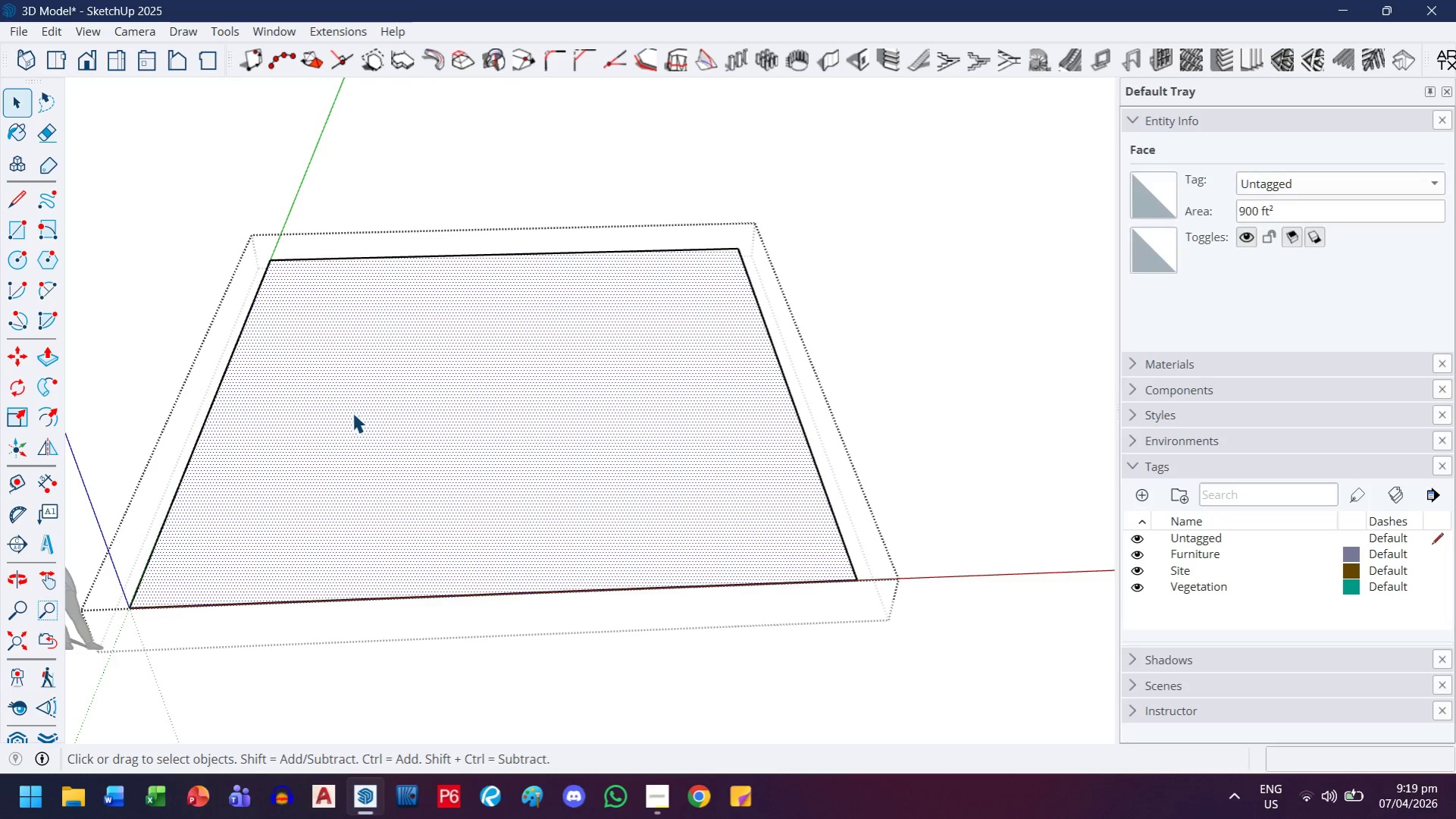 
key(P)
 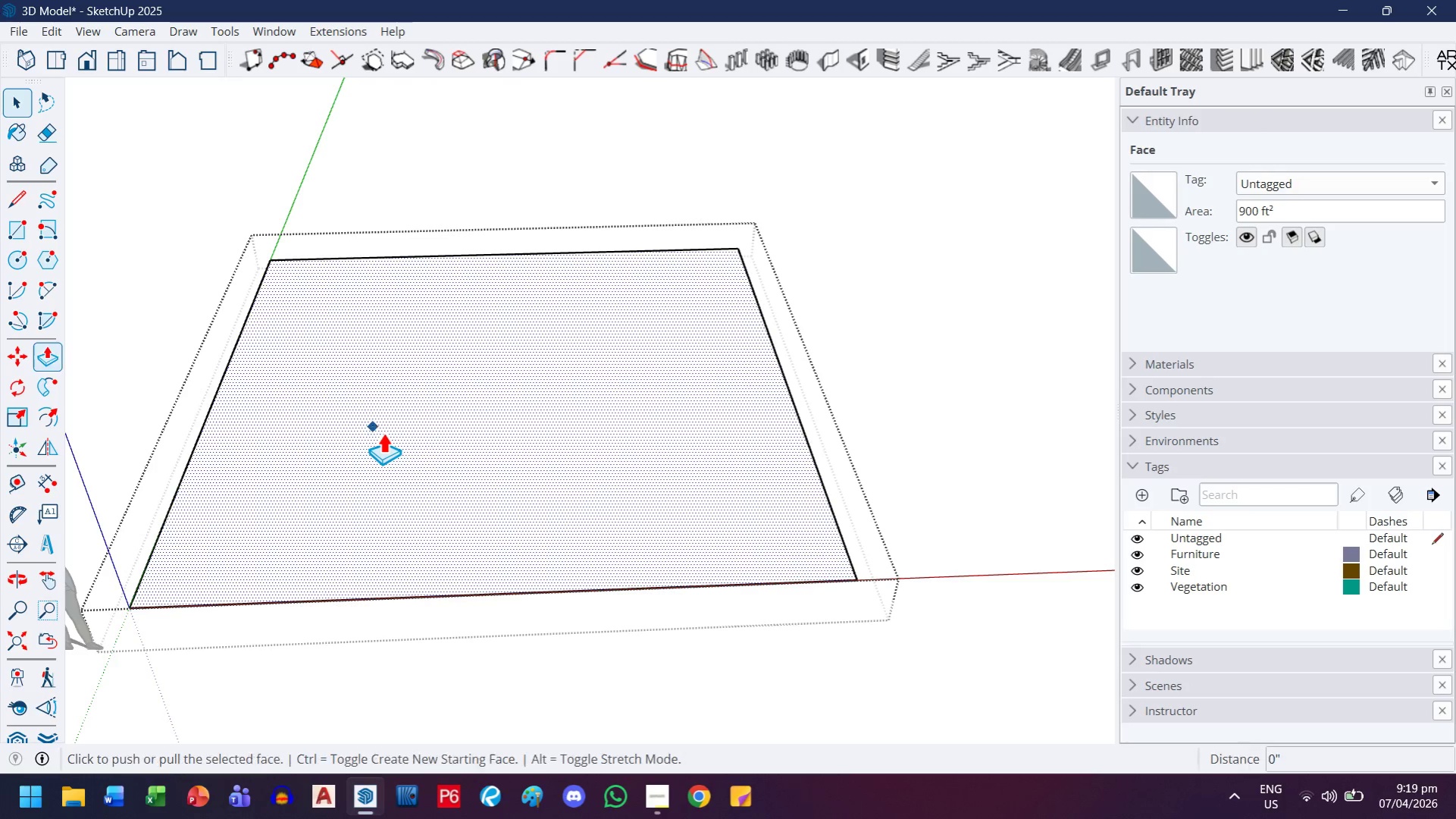 
left_click([383, 432])
 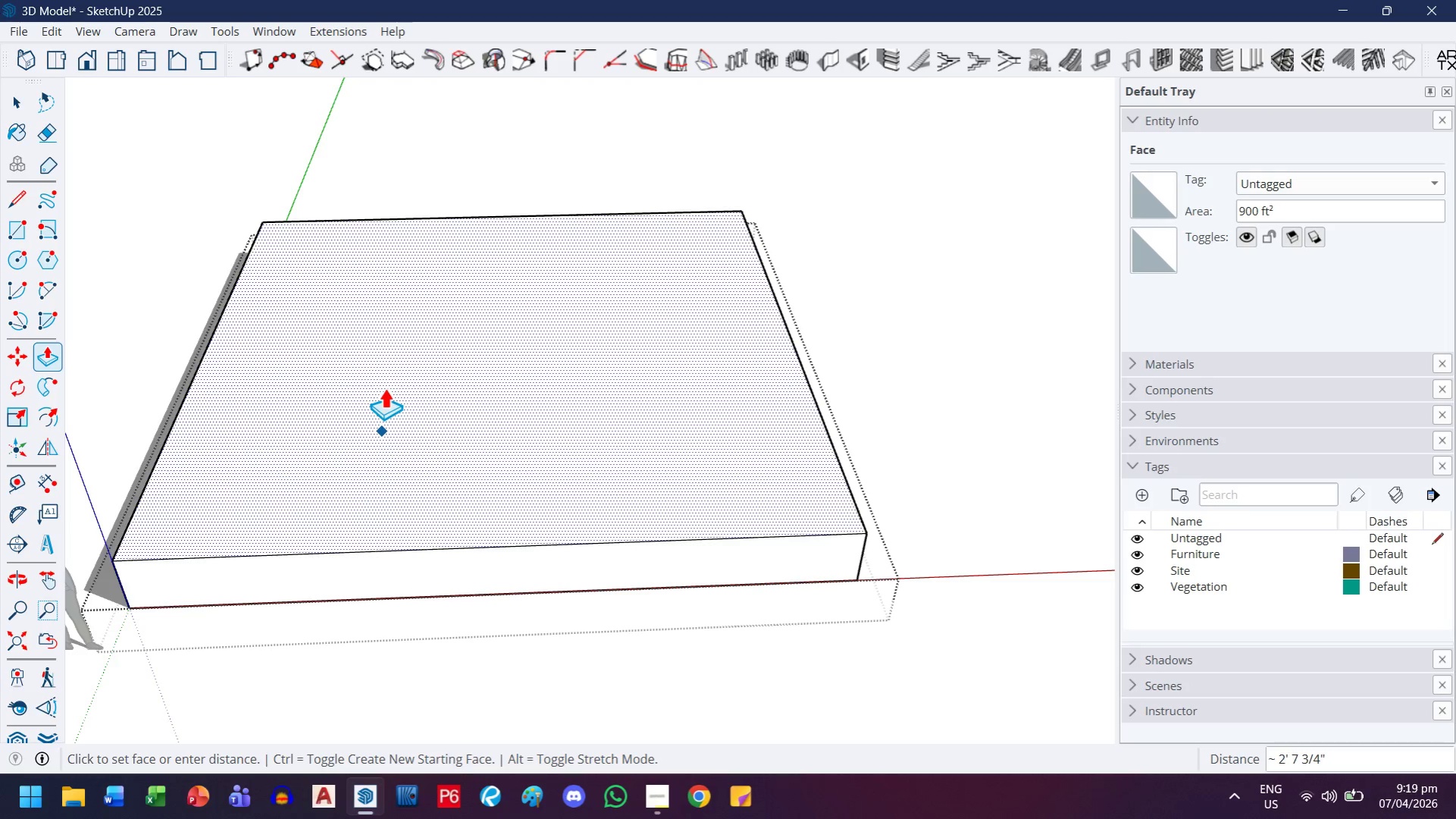 
key(4)
 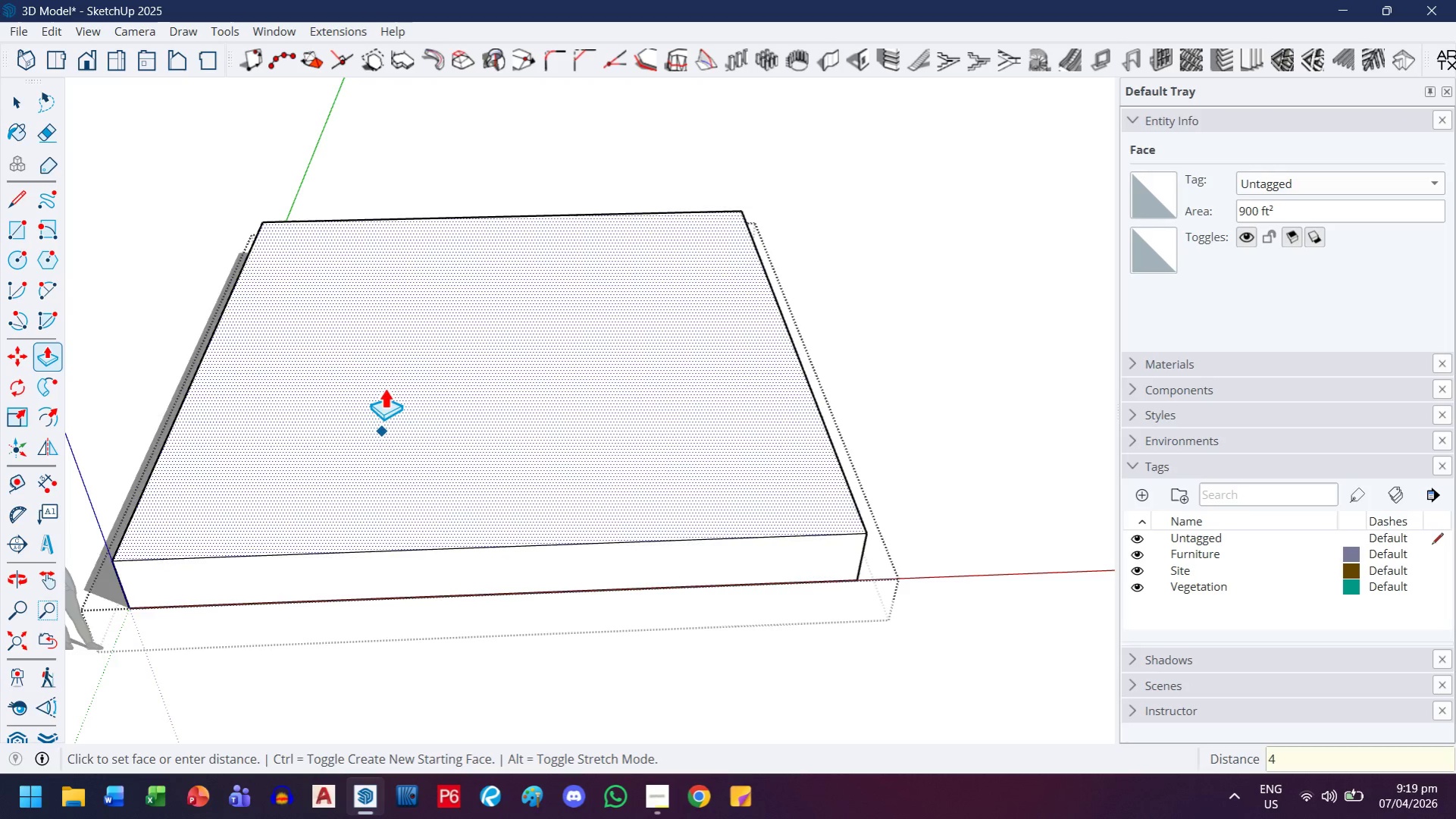 
key(Enter)
 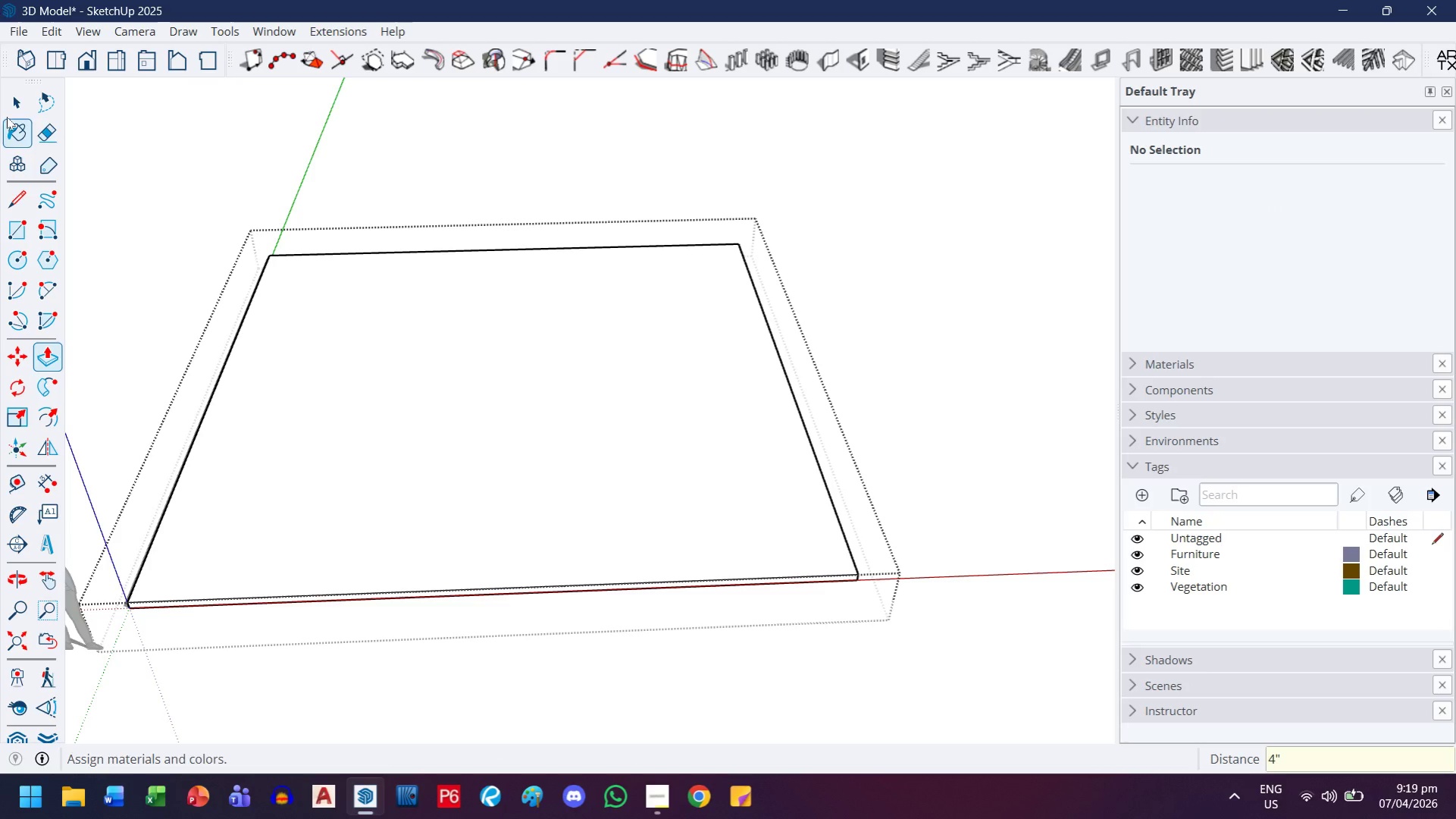 
left_click([17, 111])
 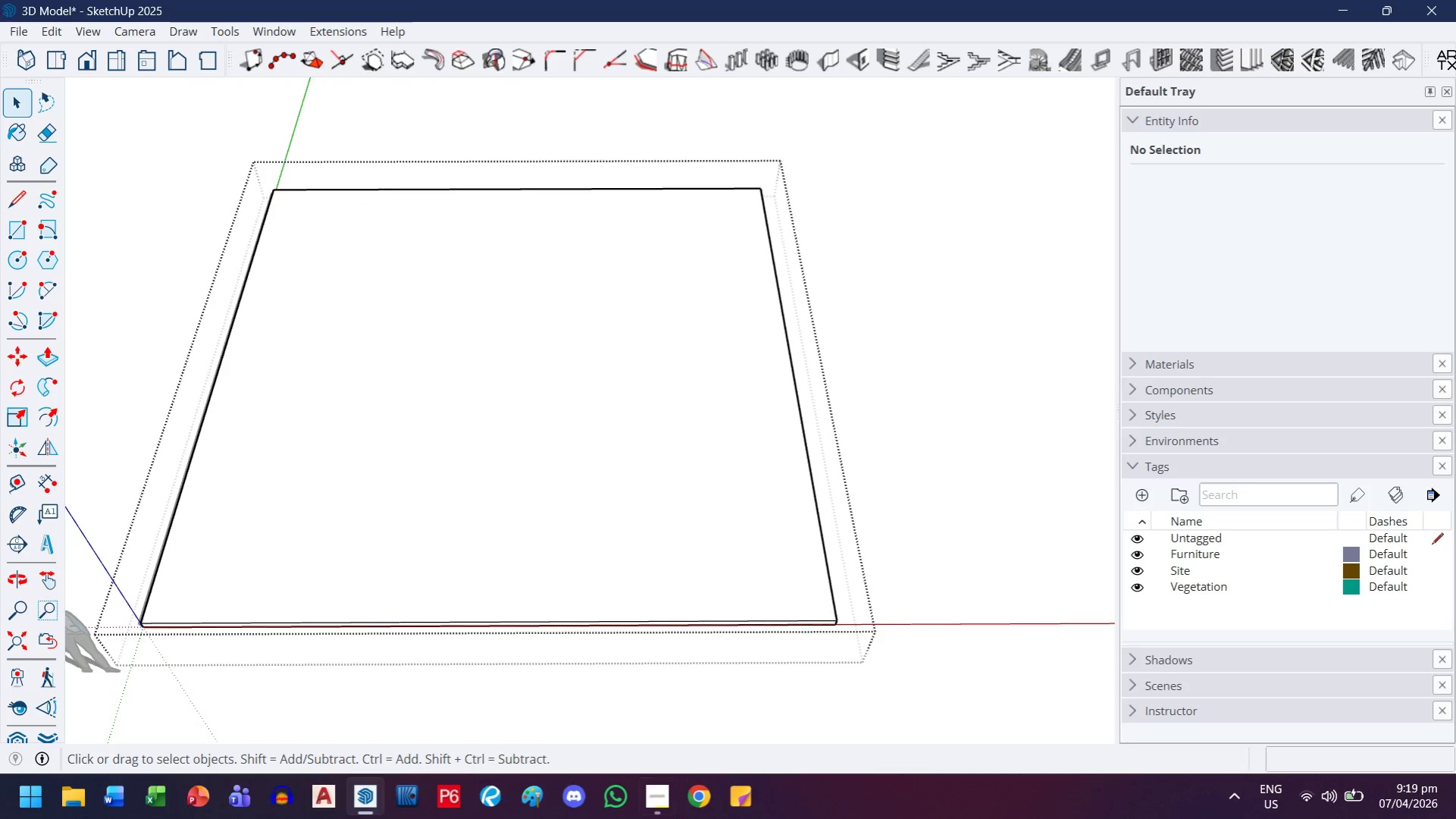 
left_click([667, 807])